 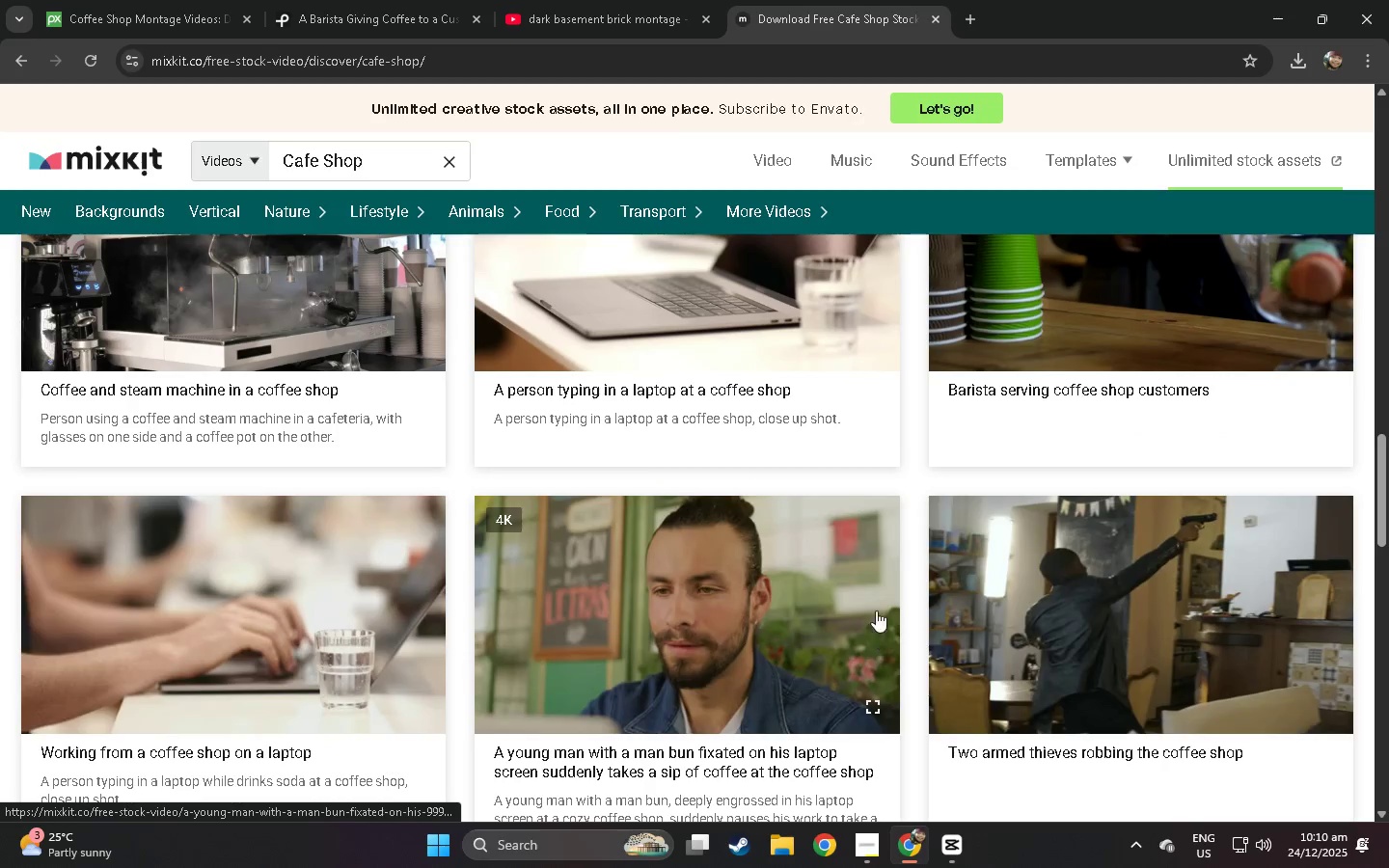 
scroll: coordinate [223, 406], scroll_direction: up, amount: 69.0
 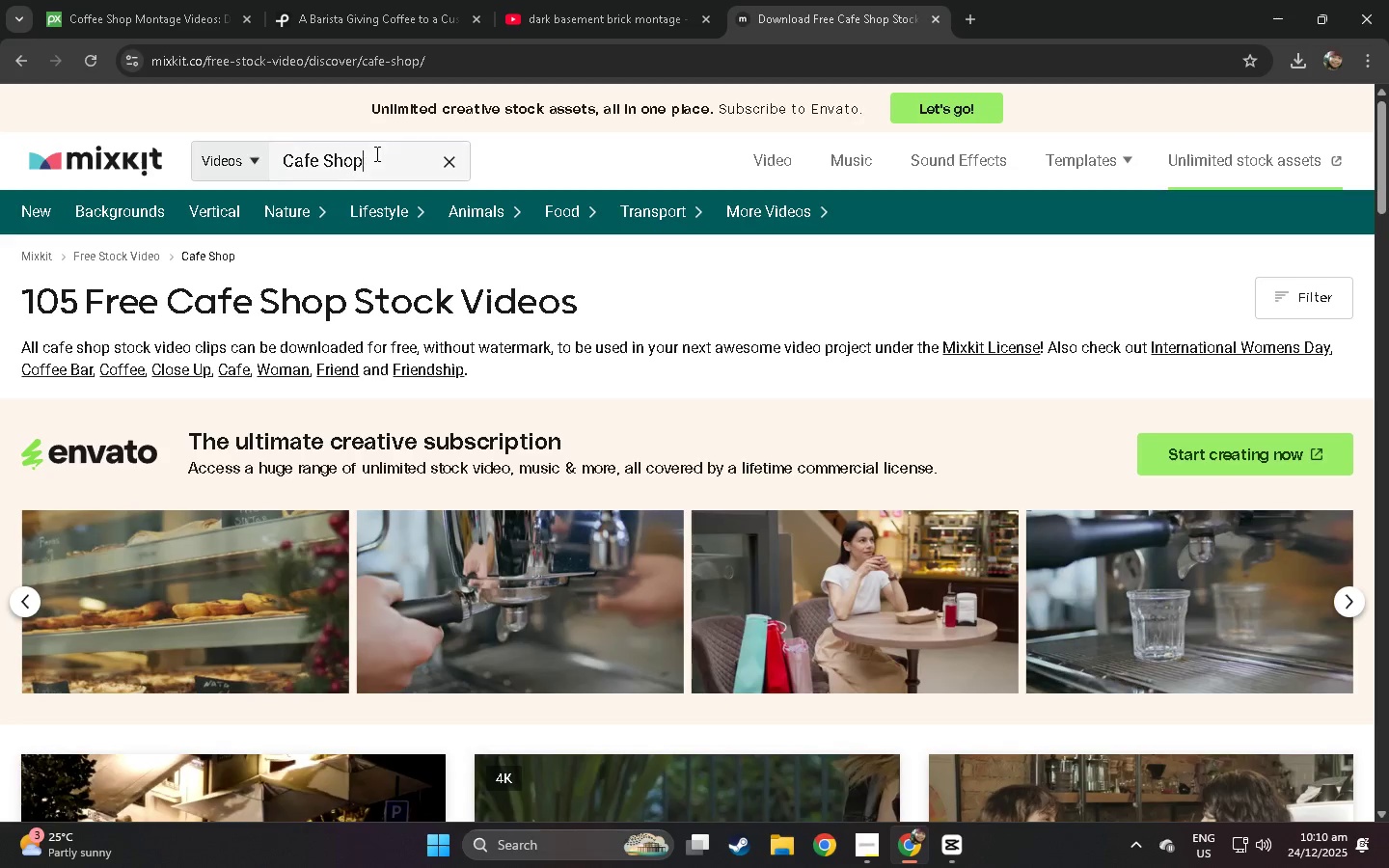 
double_click([375, 153])
 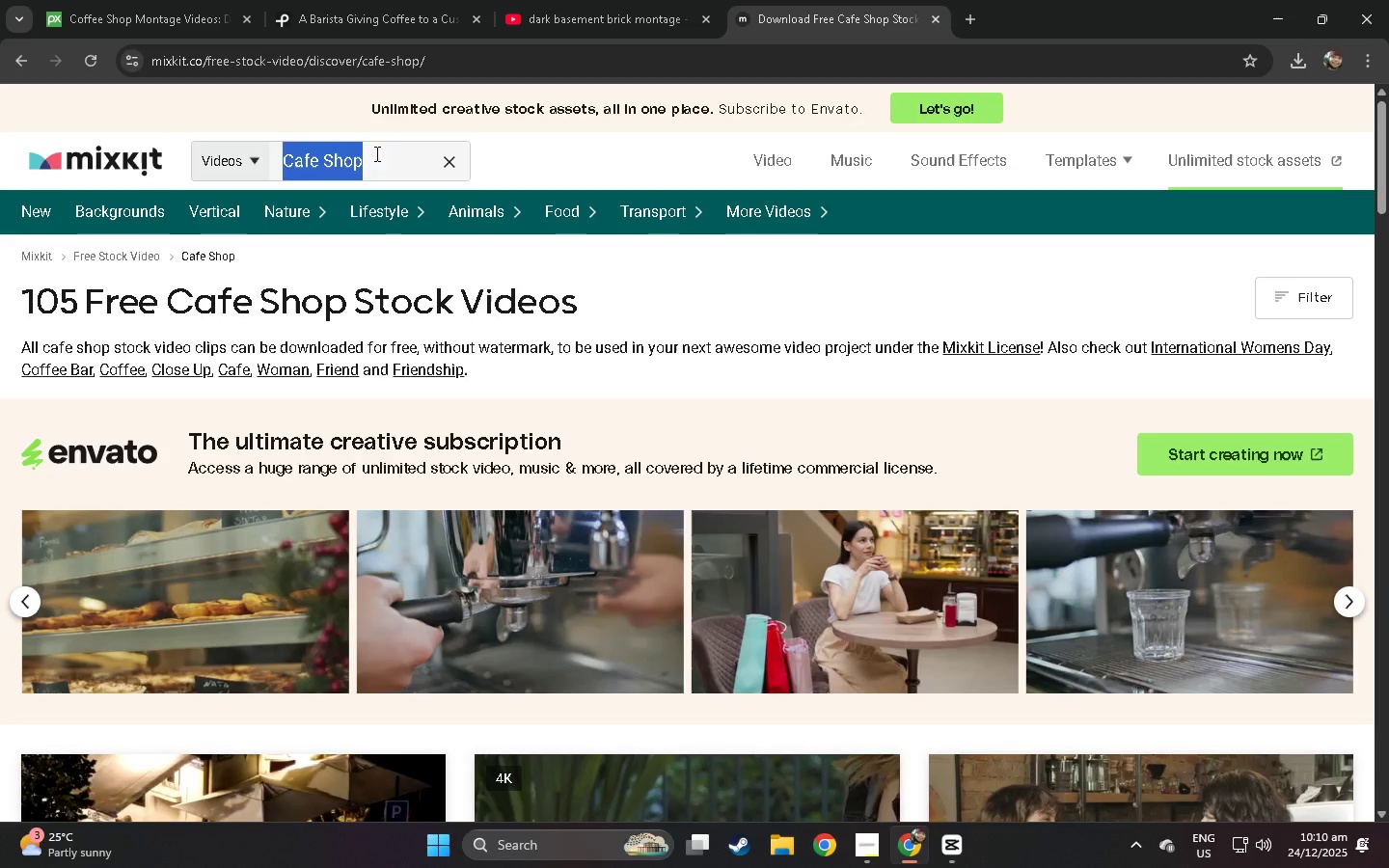 
triple_click([375, 153])
 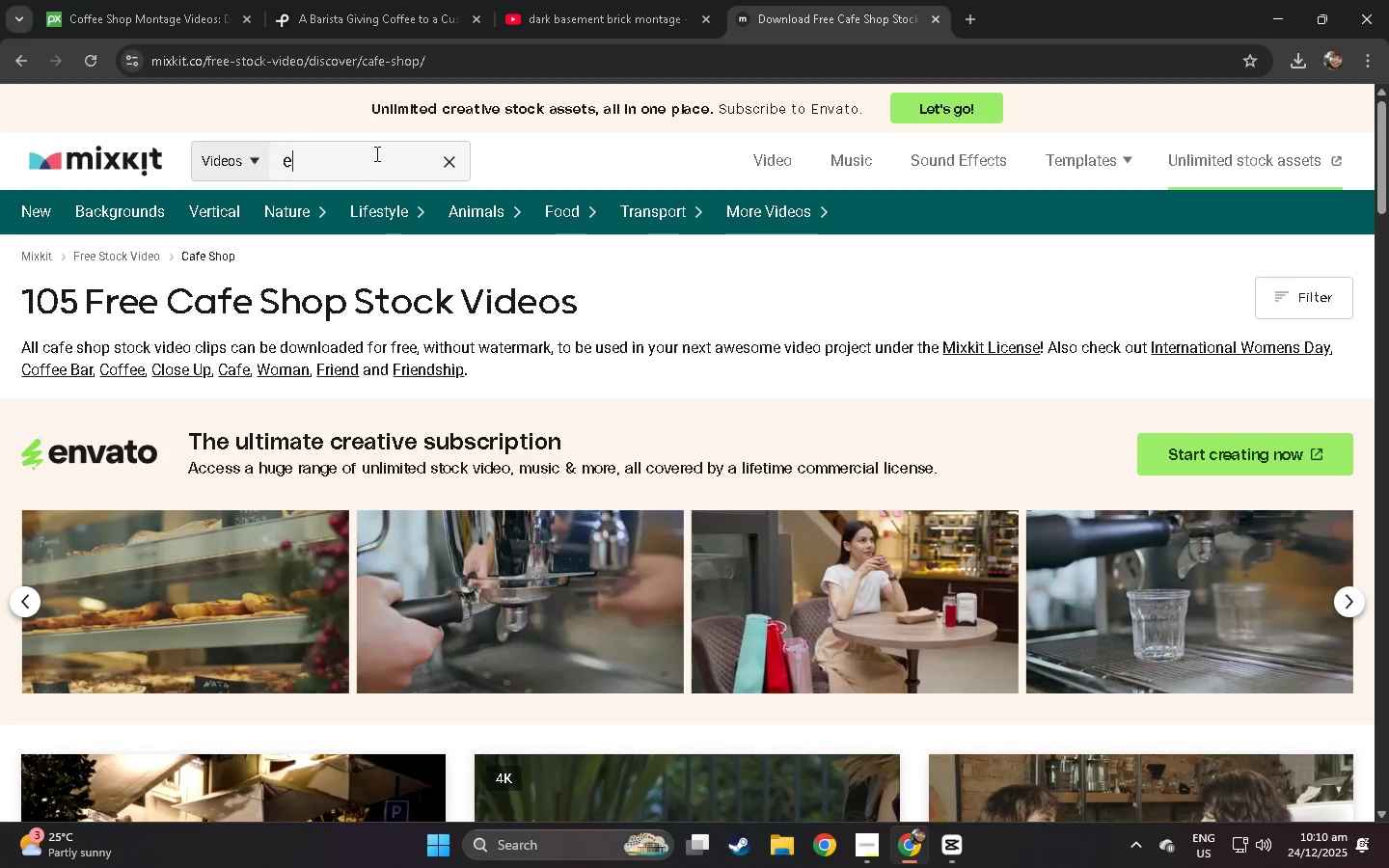 
type(espresso station)
 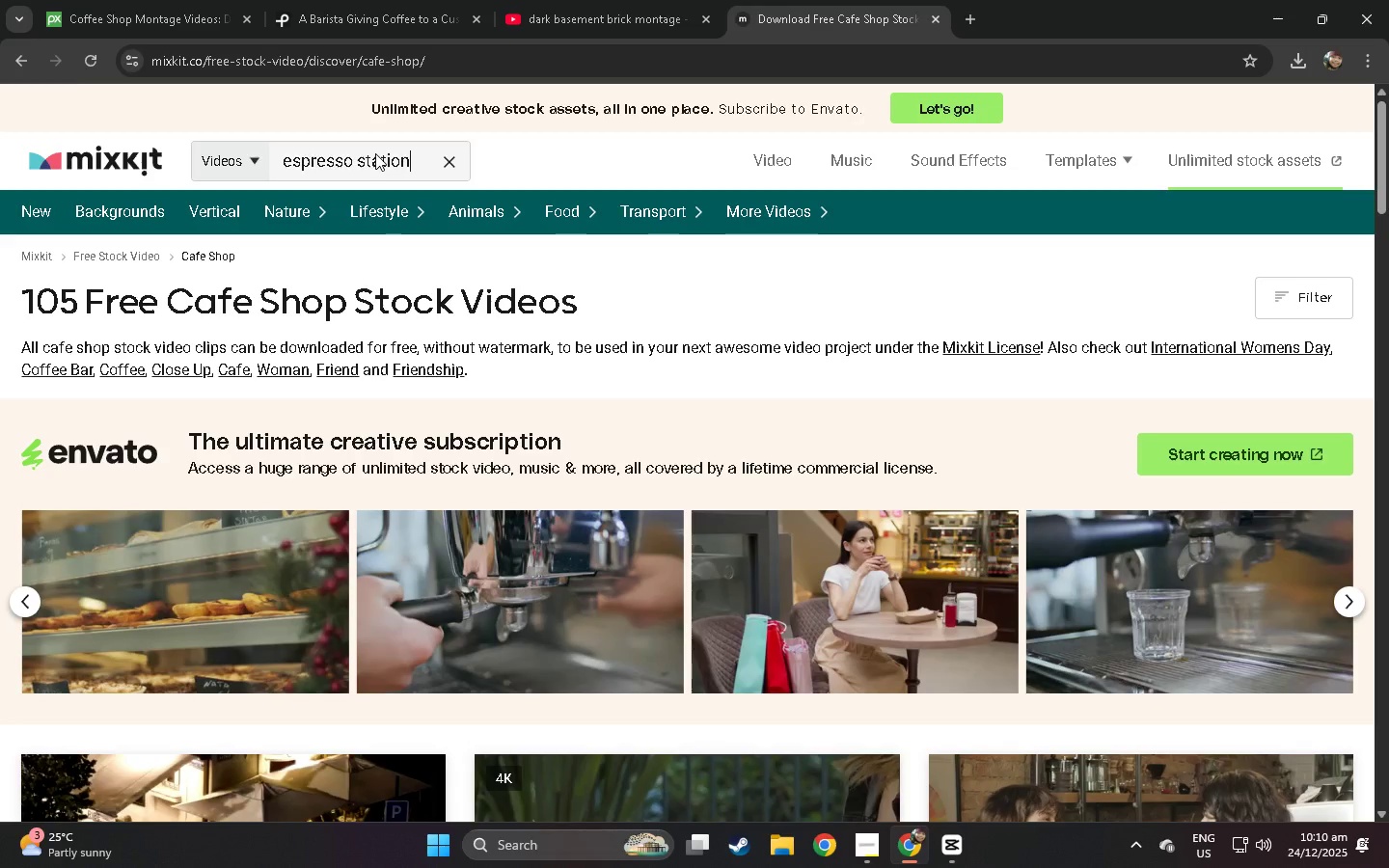 
key(Enter)
 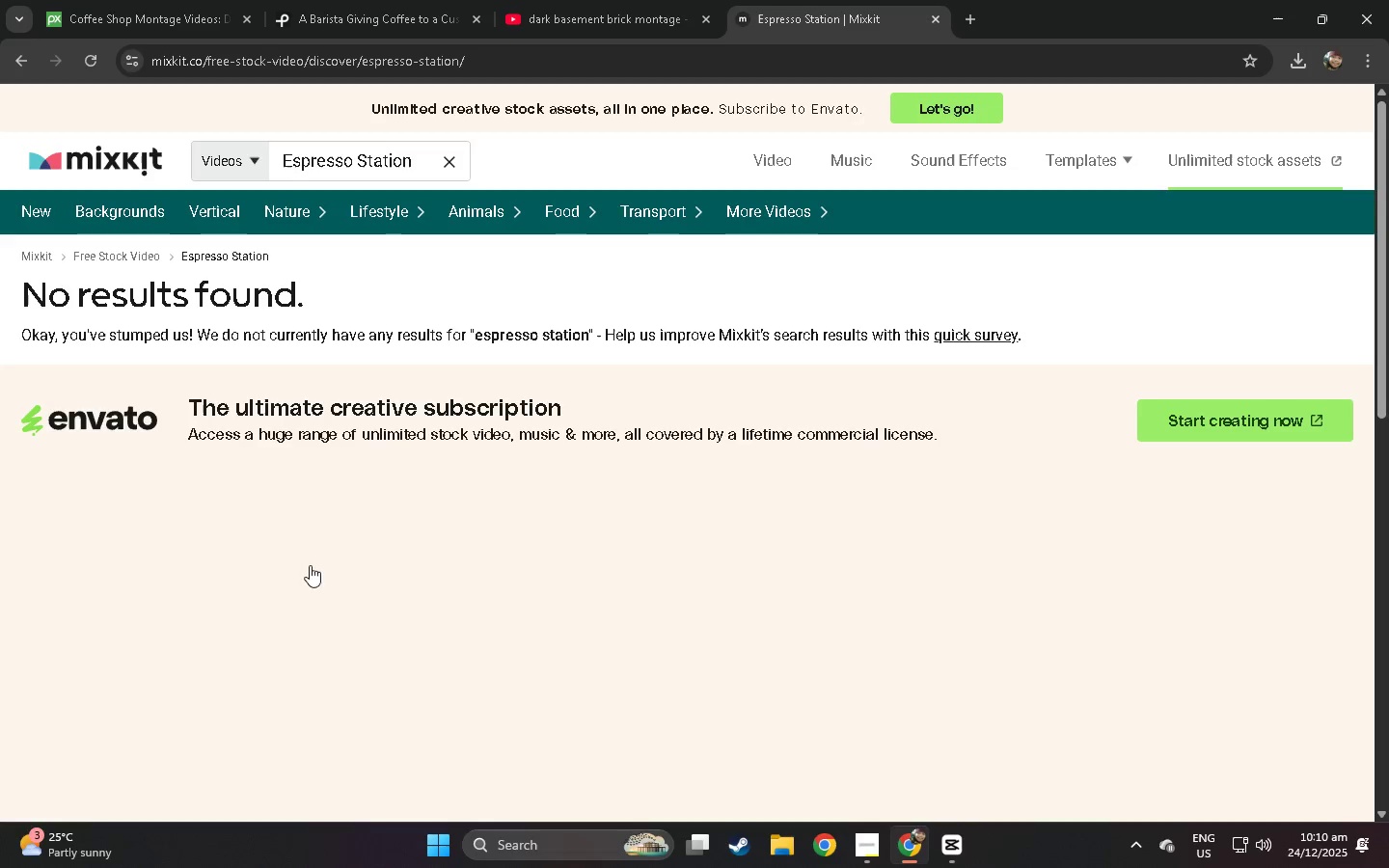 
scroll: coordinate [122, 463], scroll_direction: down, amount: 15.0
 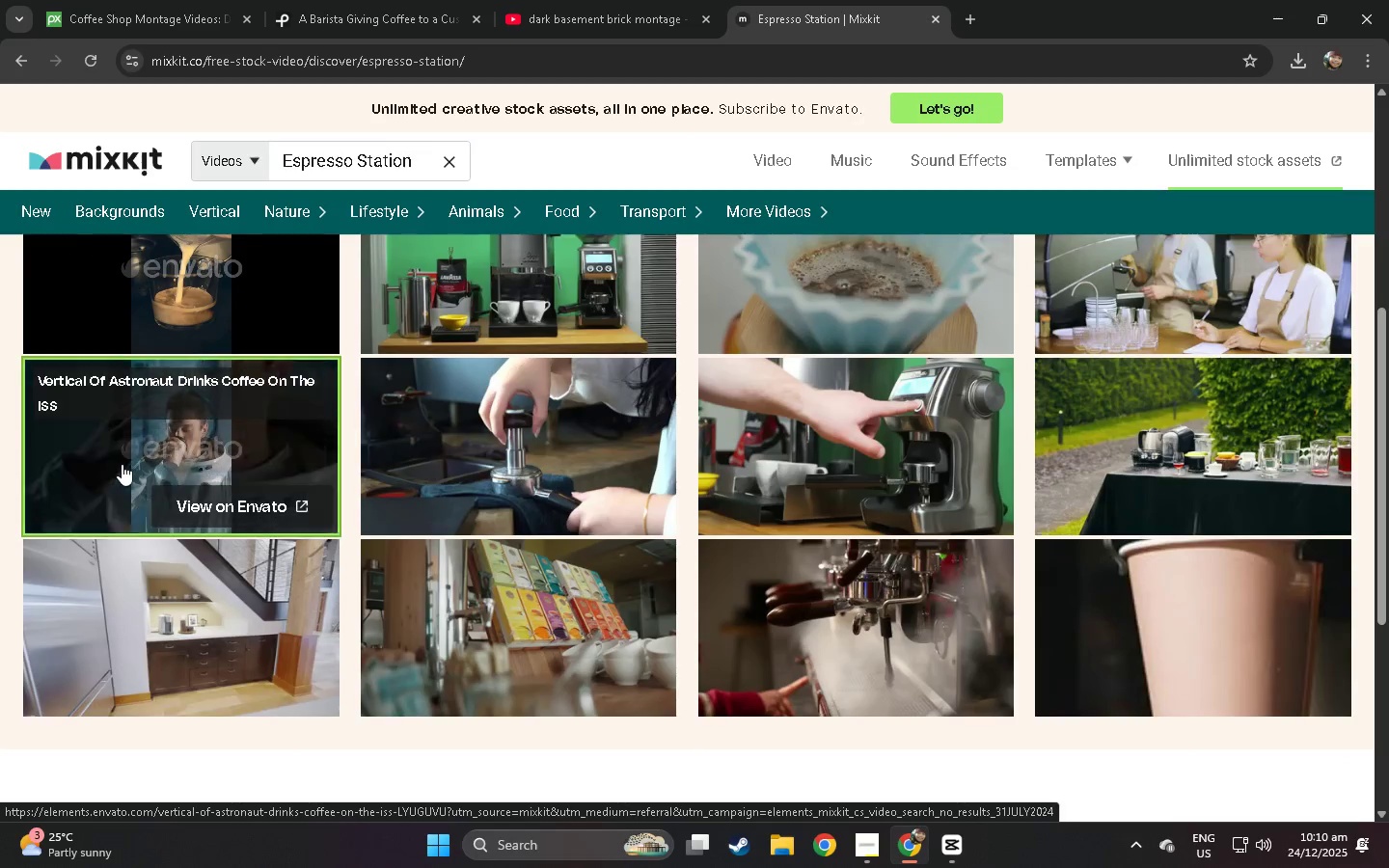 
scroll: coordinate [789, 535], scroll_direction: up, amount: 5.0
 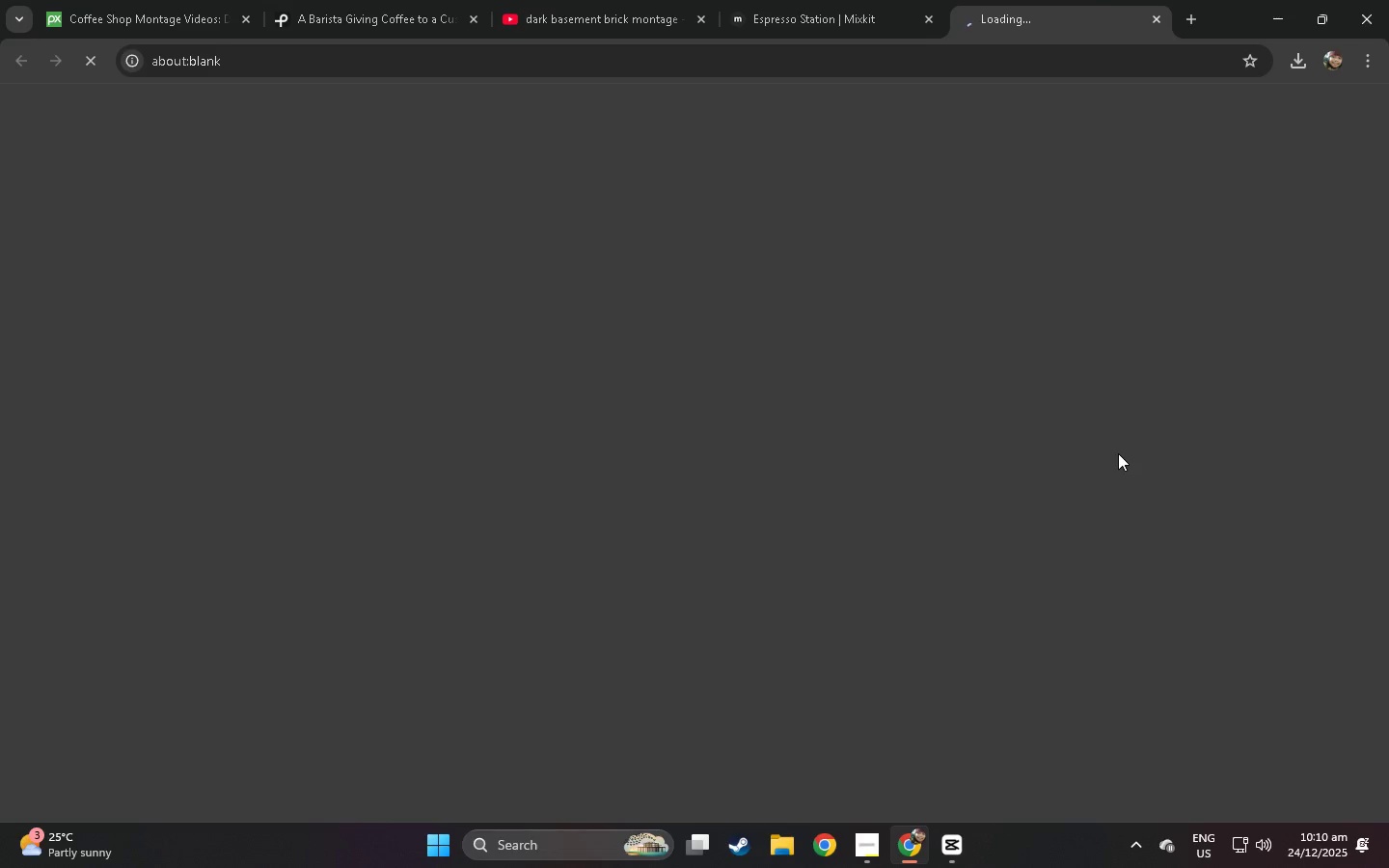 
hold_key(key=ControlLeft, duration=0.52)
 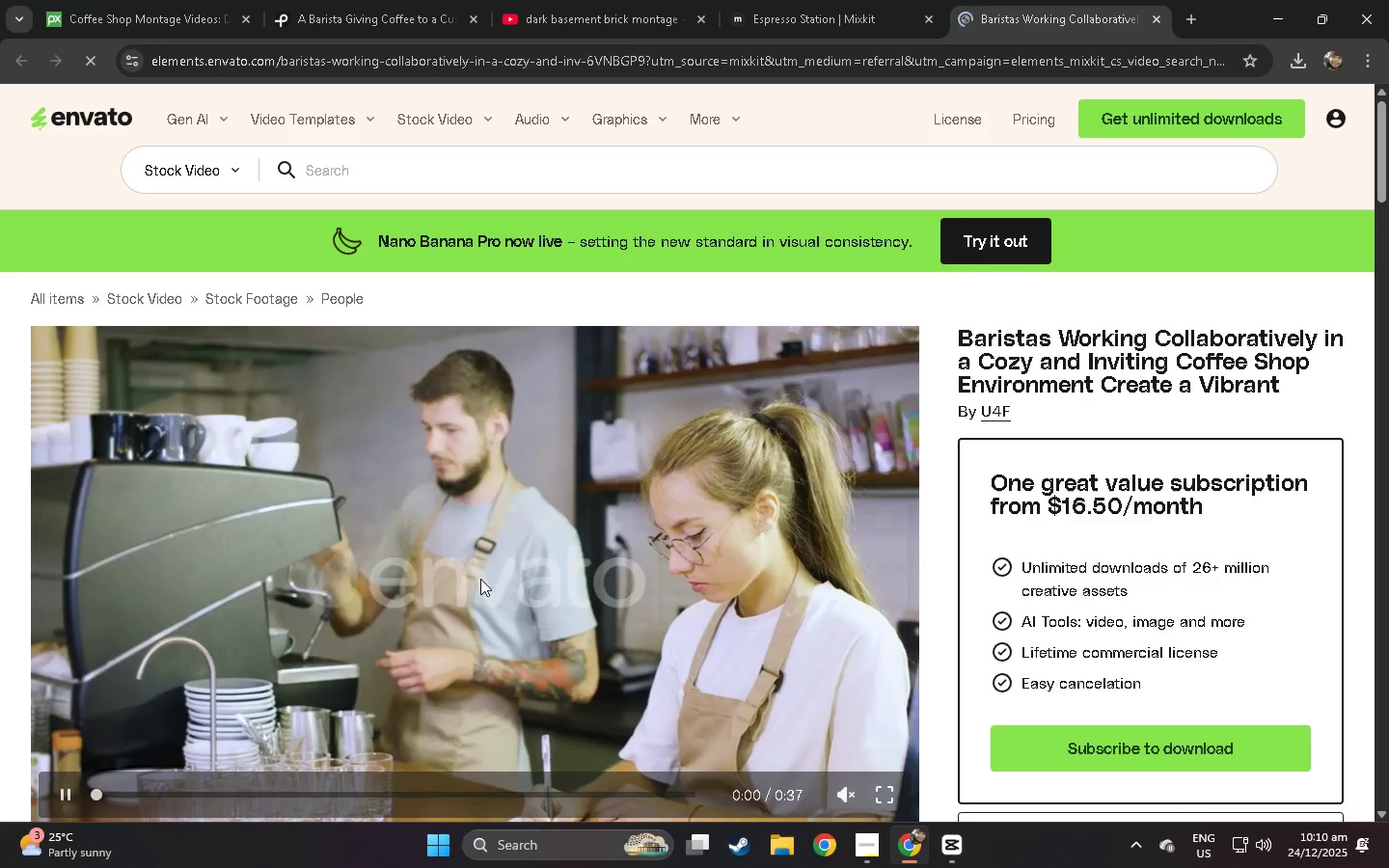 
scroll: coordinate [454, 584], scroll_direction: down, amount: 2.0
 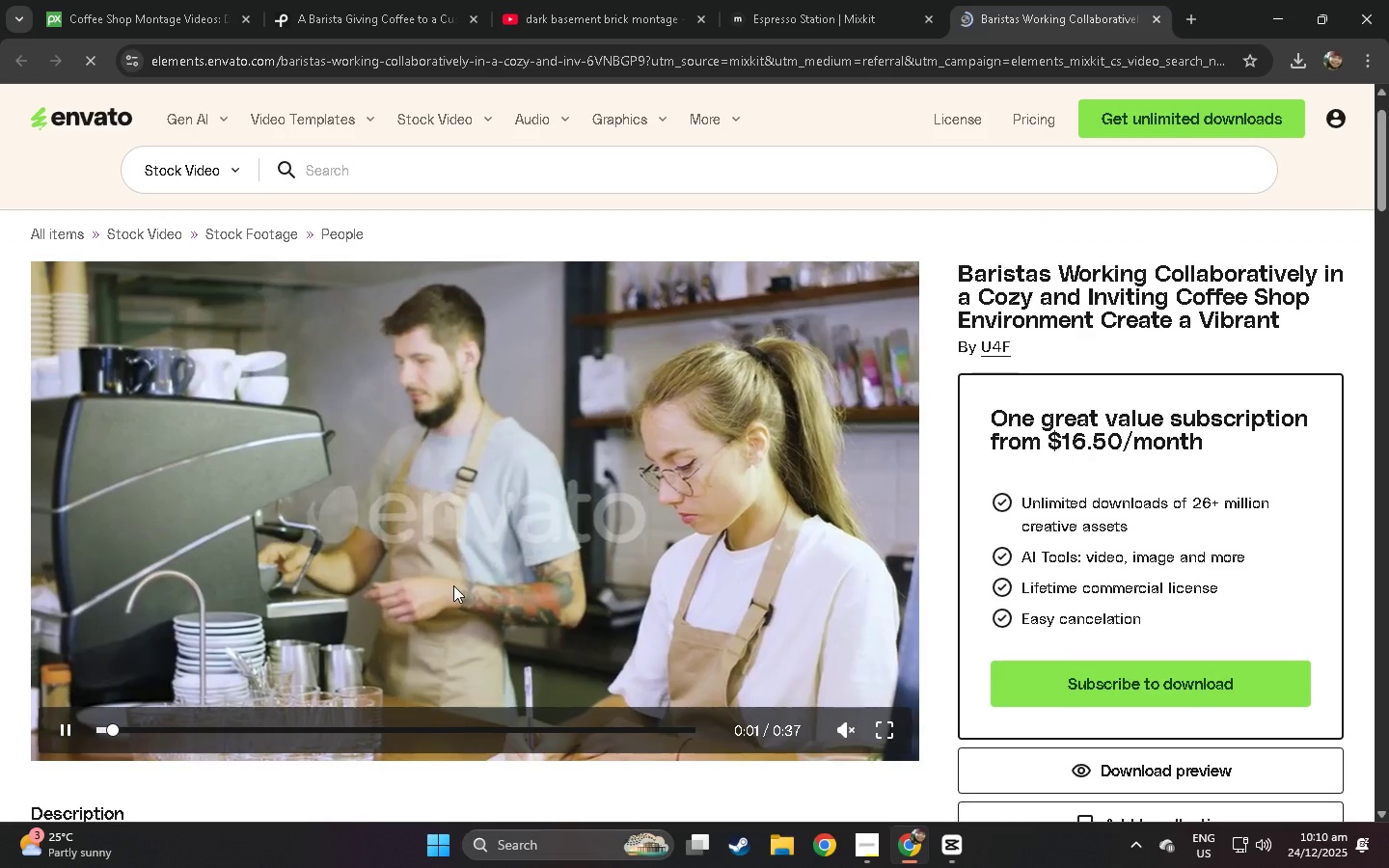 
key(Control+ControlLeft)
 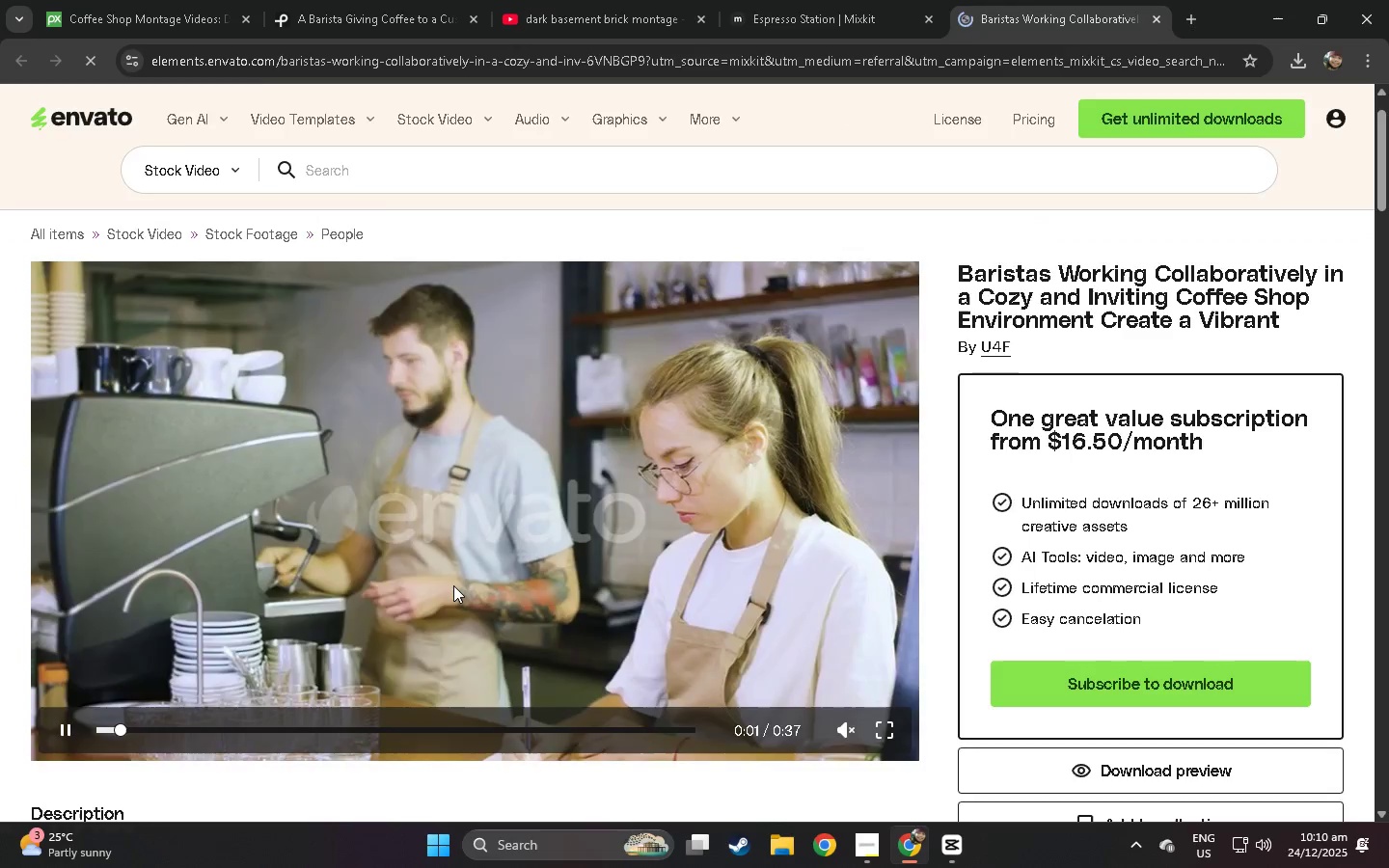 
key(Control+W)
 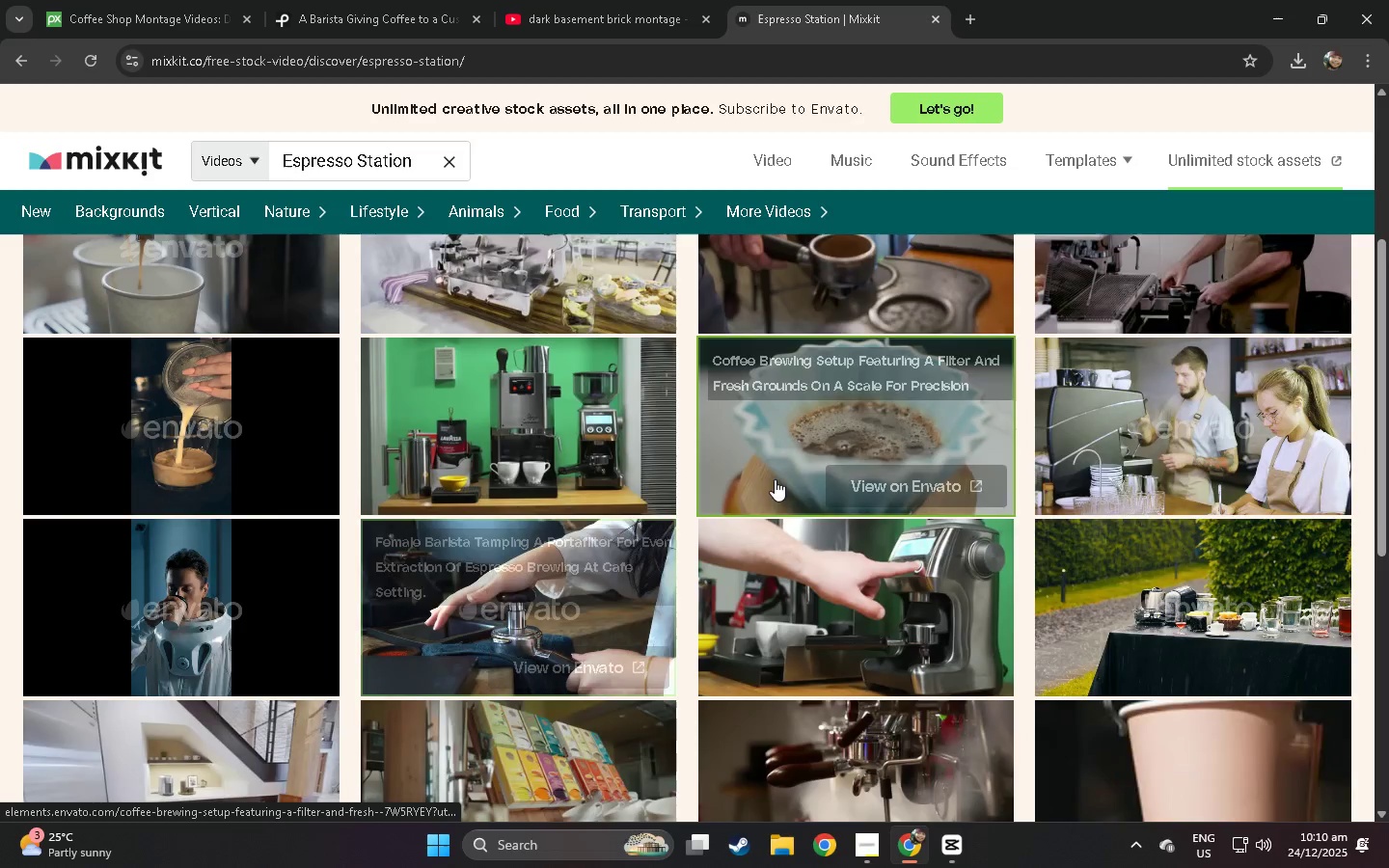 
scroll: coordinate [758, 372], scroll_direction: up, amount: 7.0
 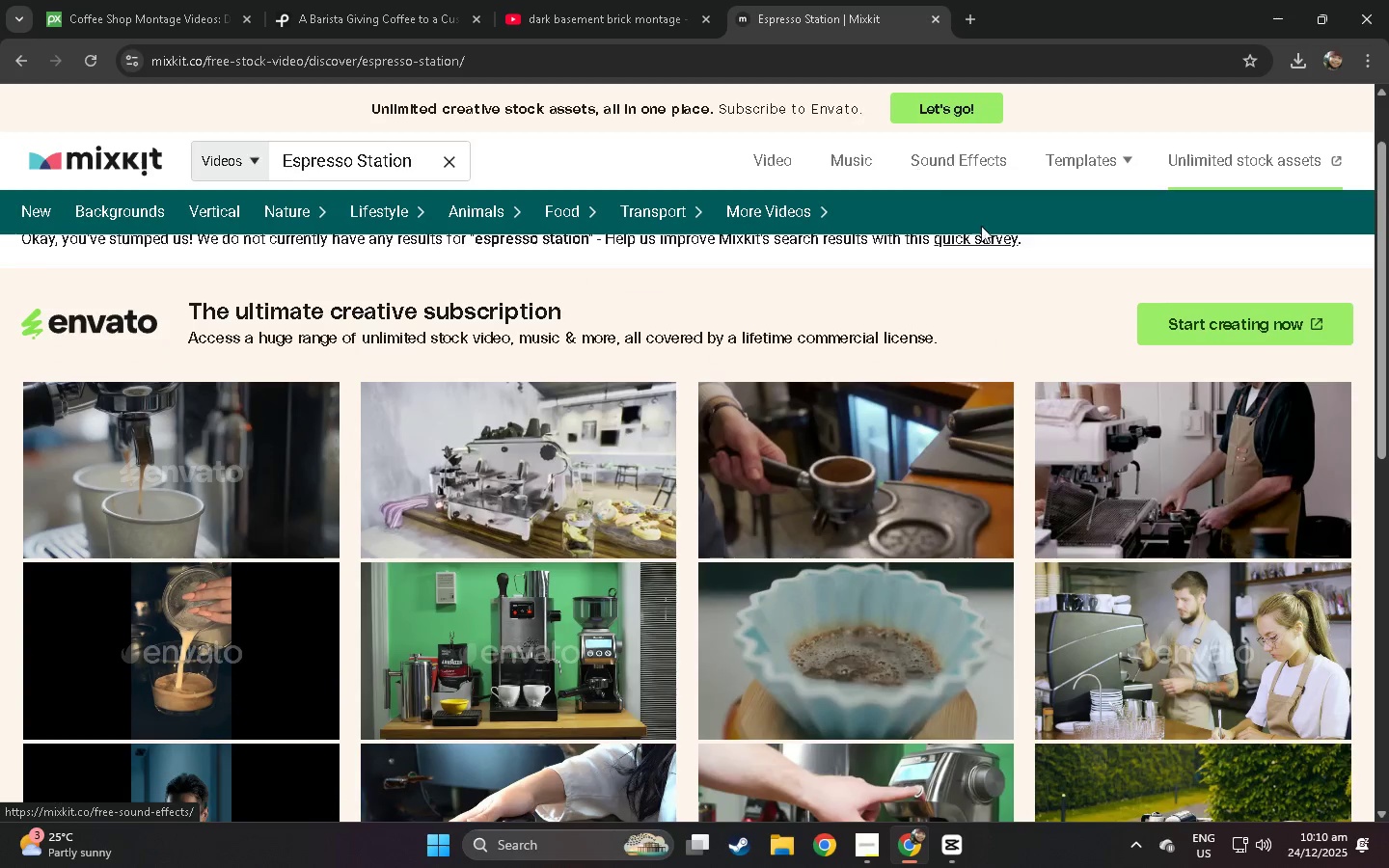 
scroll: coordinate [892, 467], scroll_direction: down, amount: 5.0
 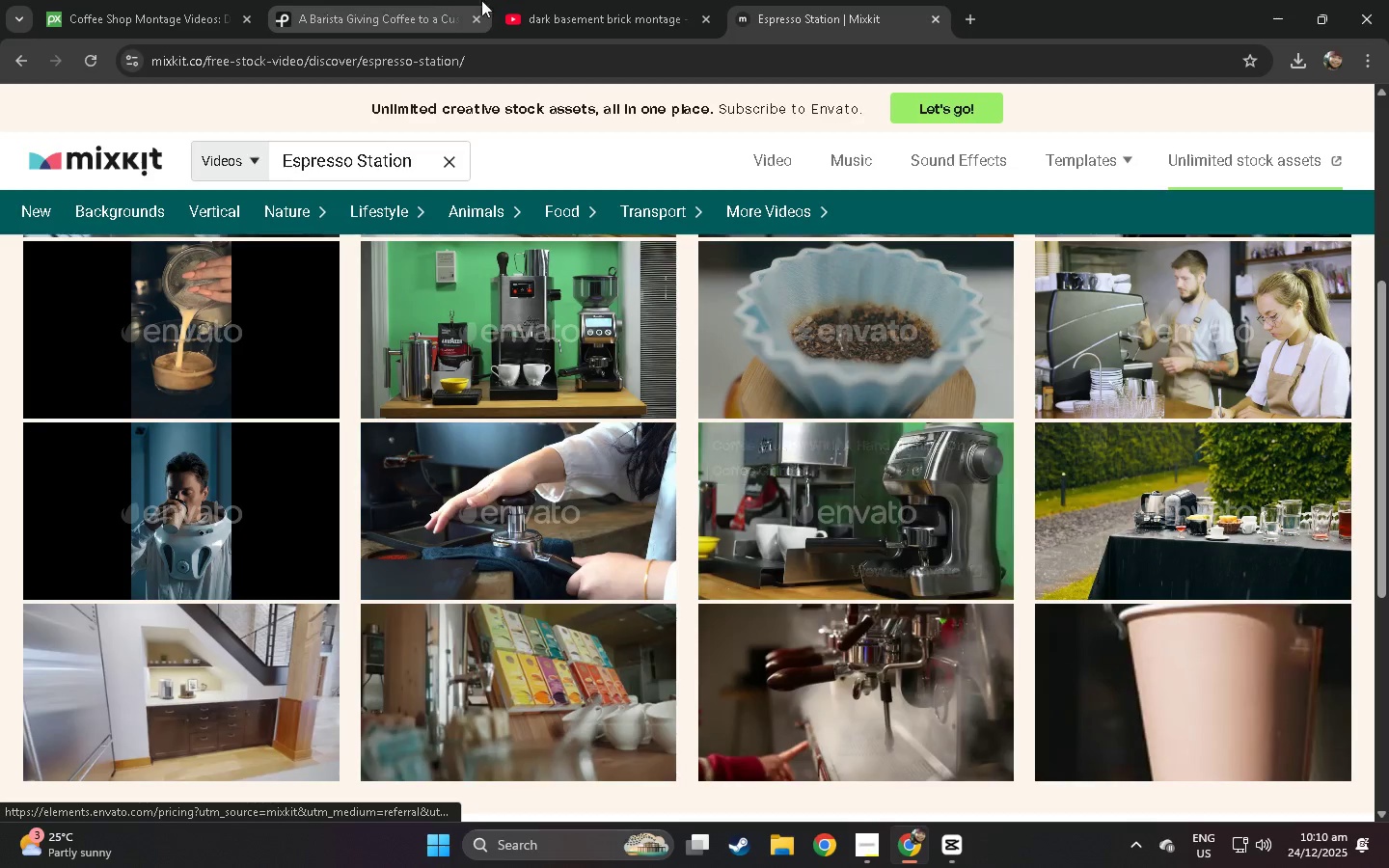 
left_click([581, 0])
 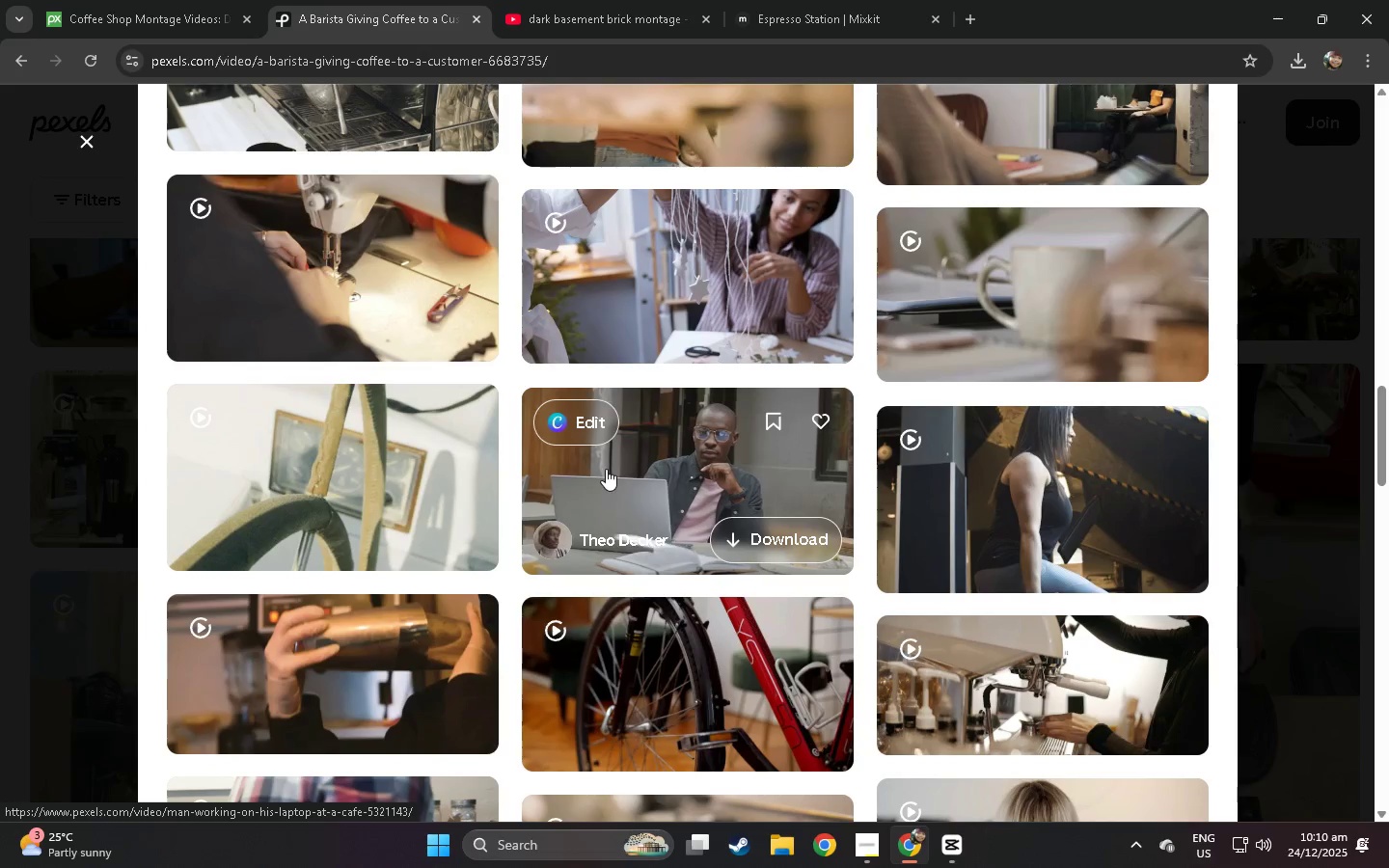 
scroll: coordinate [606, 469], scroll_direction: up, amount: 7.0
 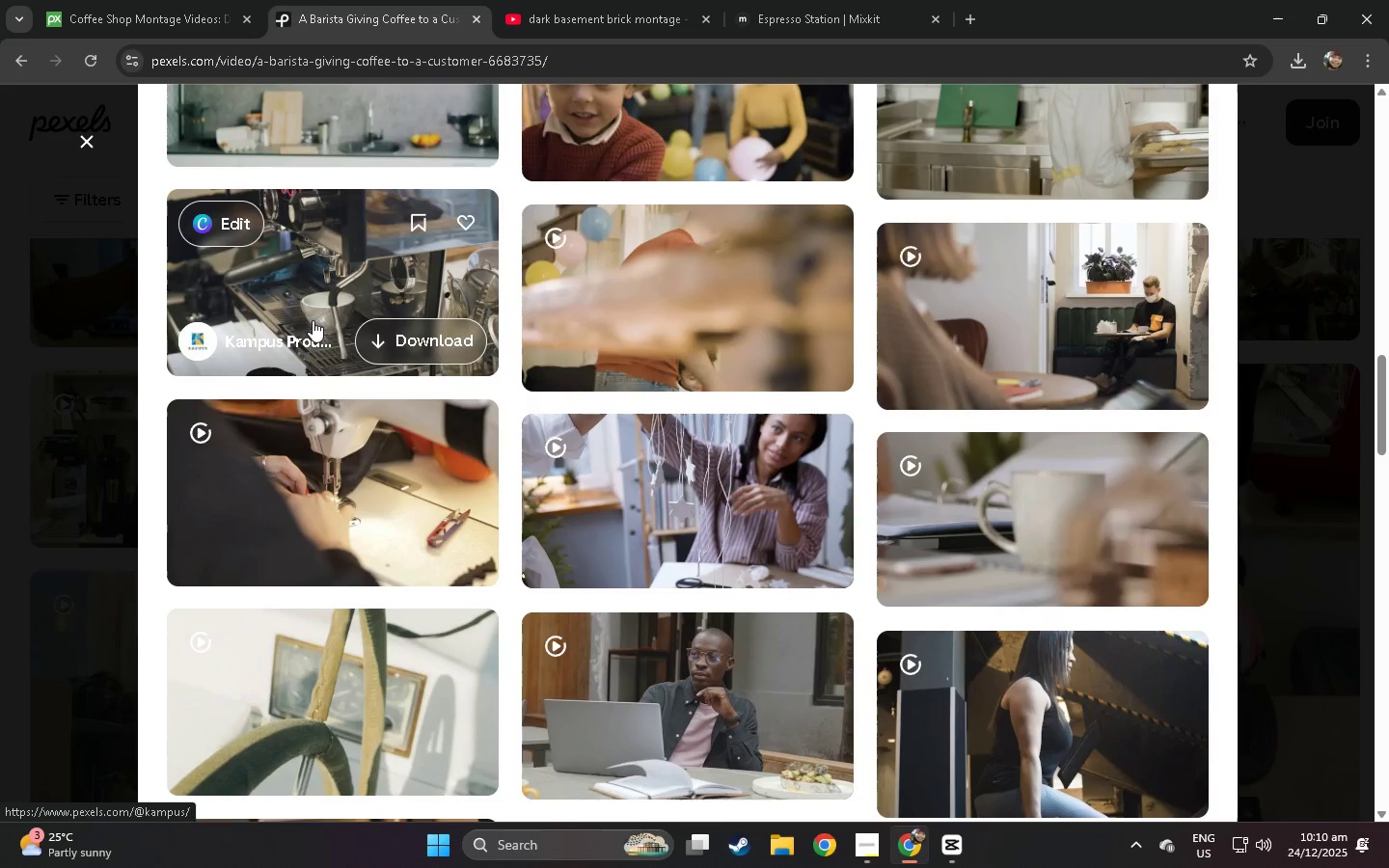 
left_click([313, 259])
 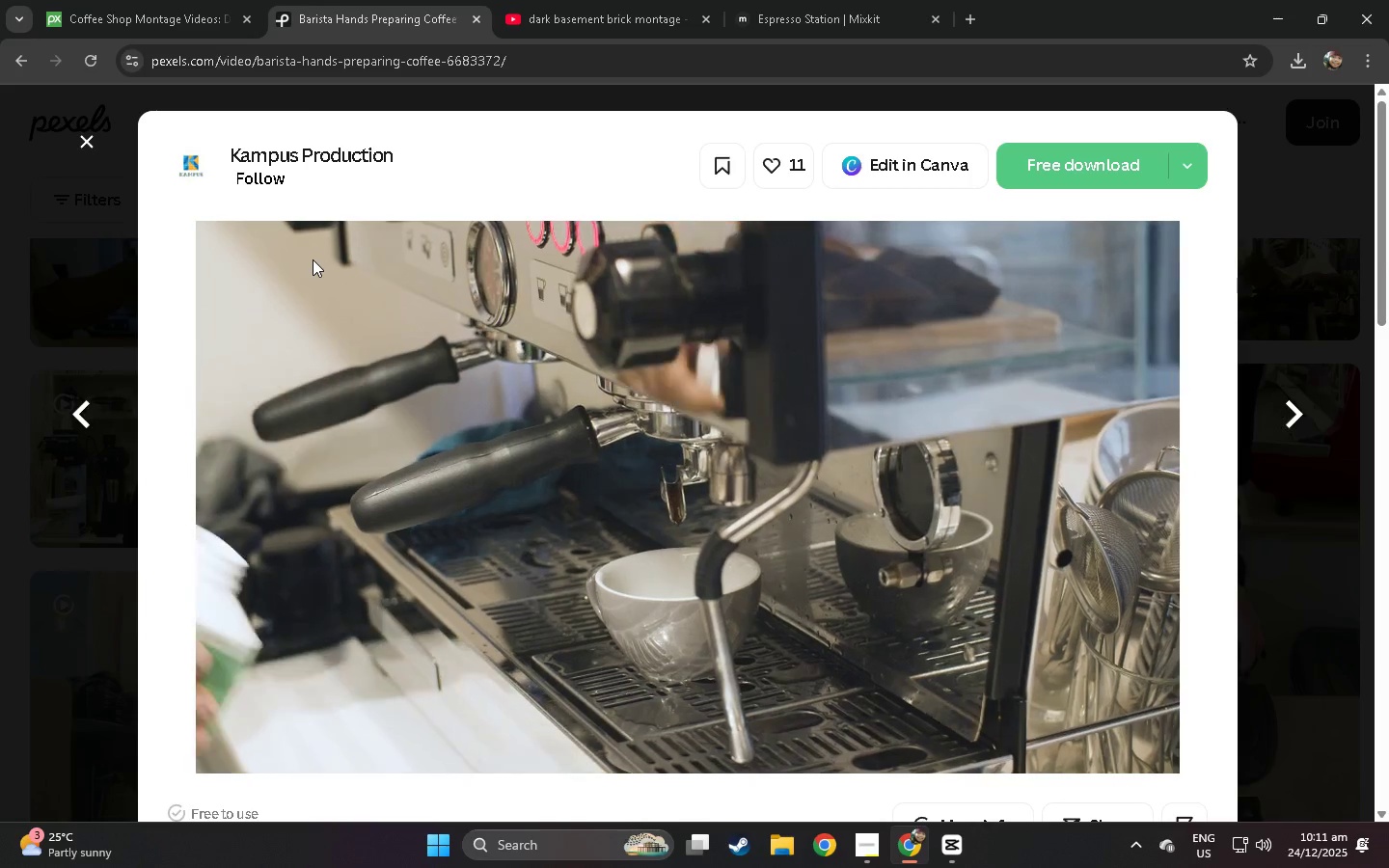 
wait(7.12)
 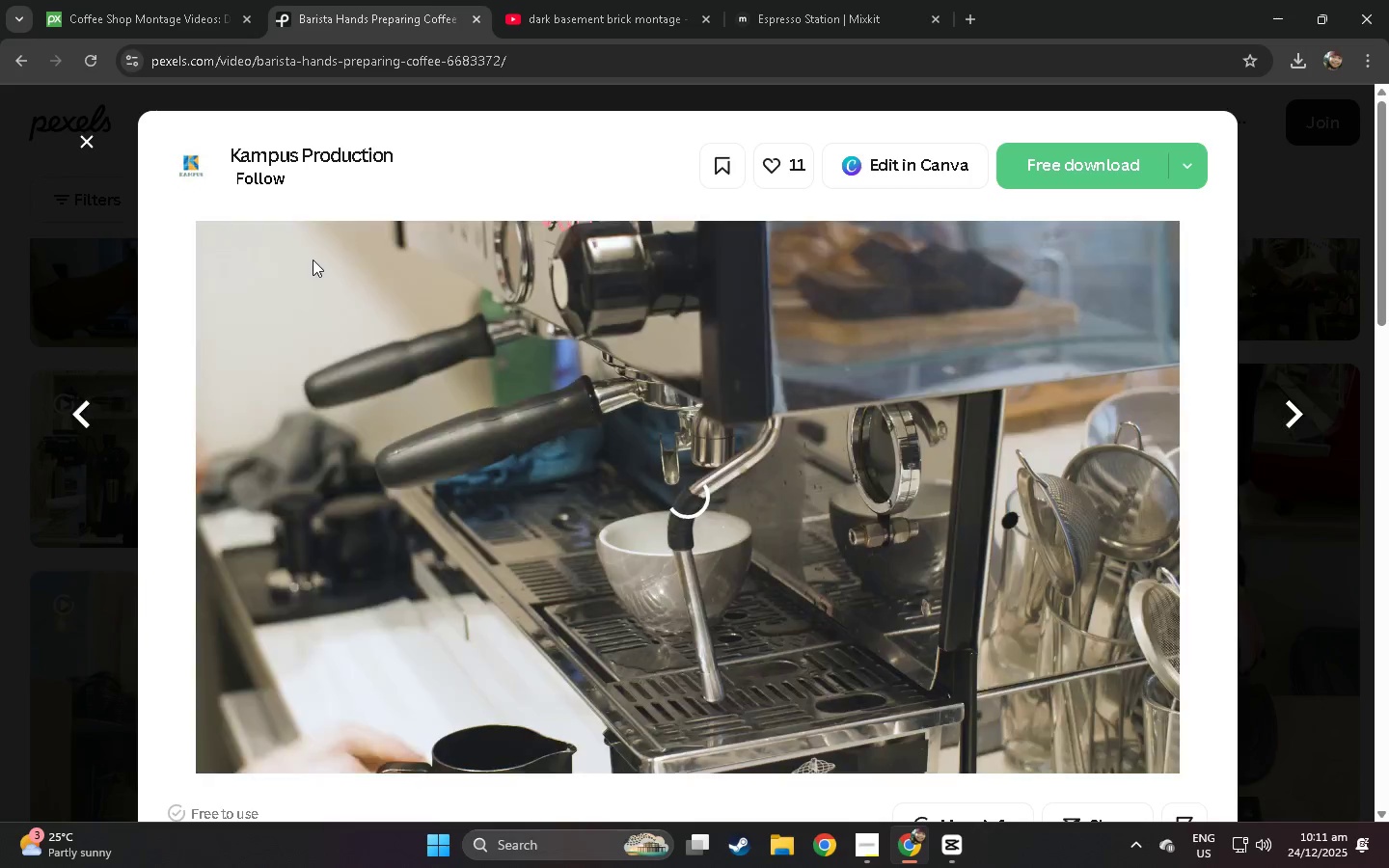 
left_click([835, 493])
 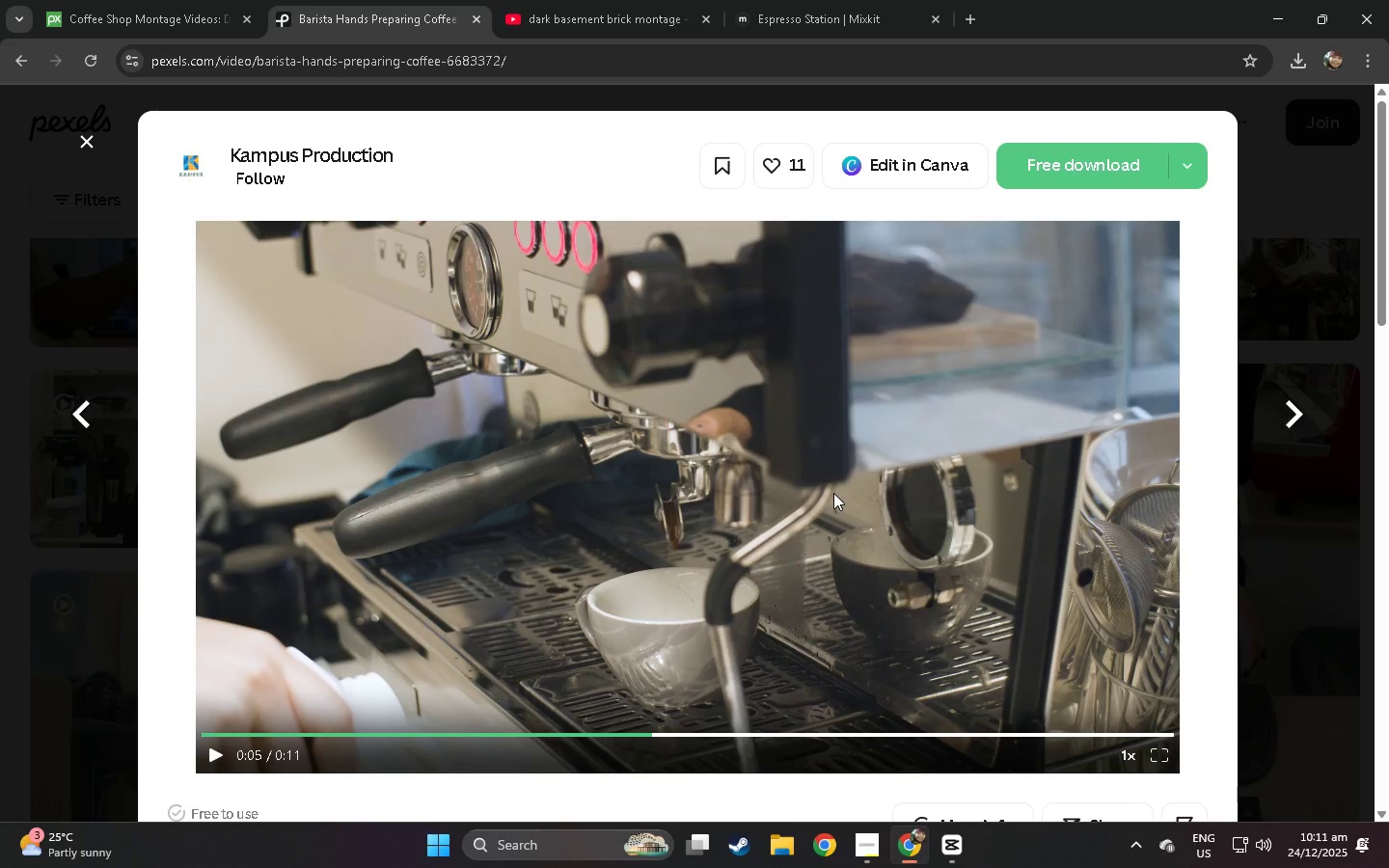 
scroll: coordinate [825, 497], scroll_direction: down, amount: 19.0
 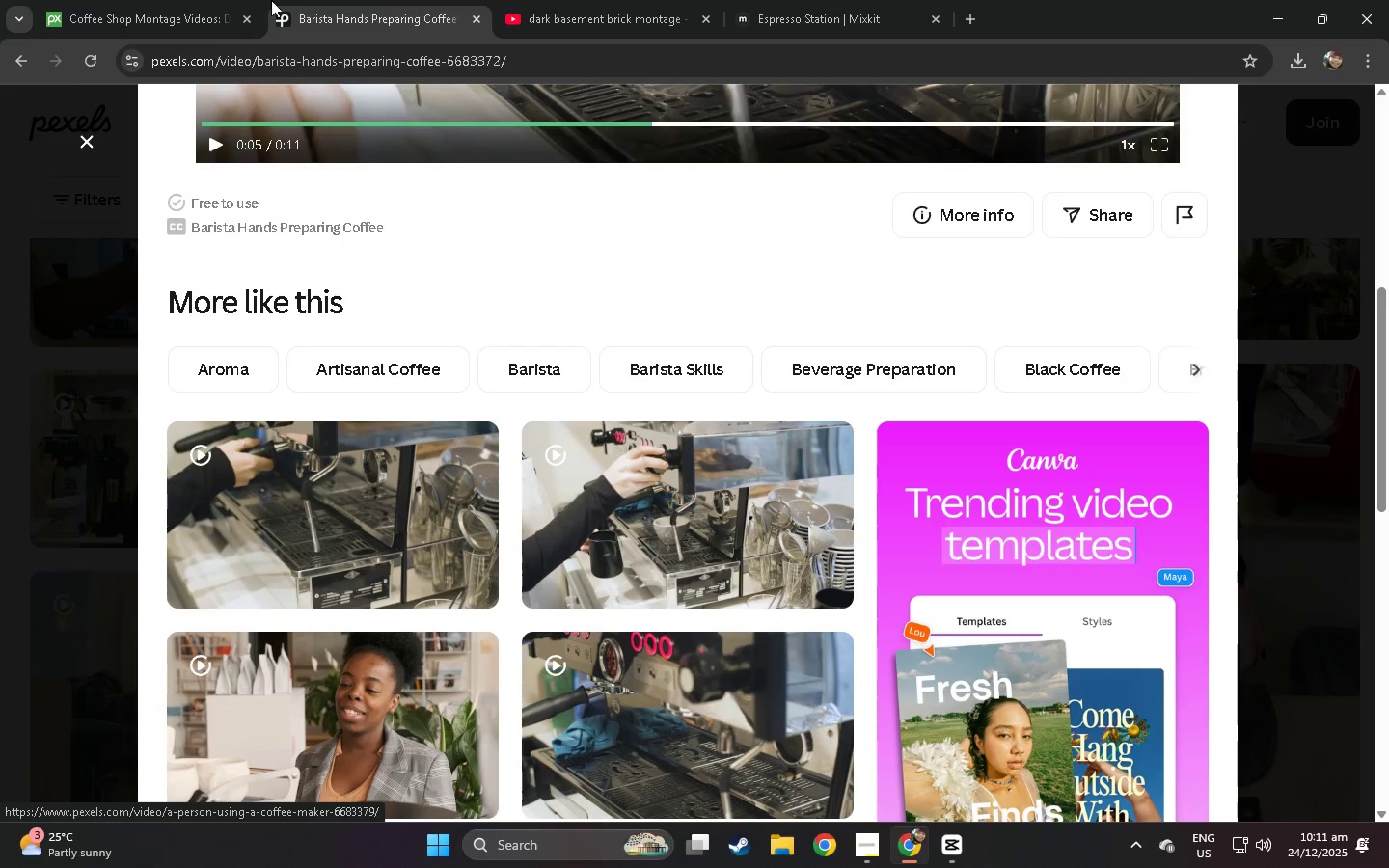 
left_click([176, 0])
 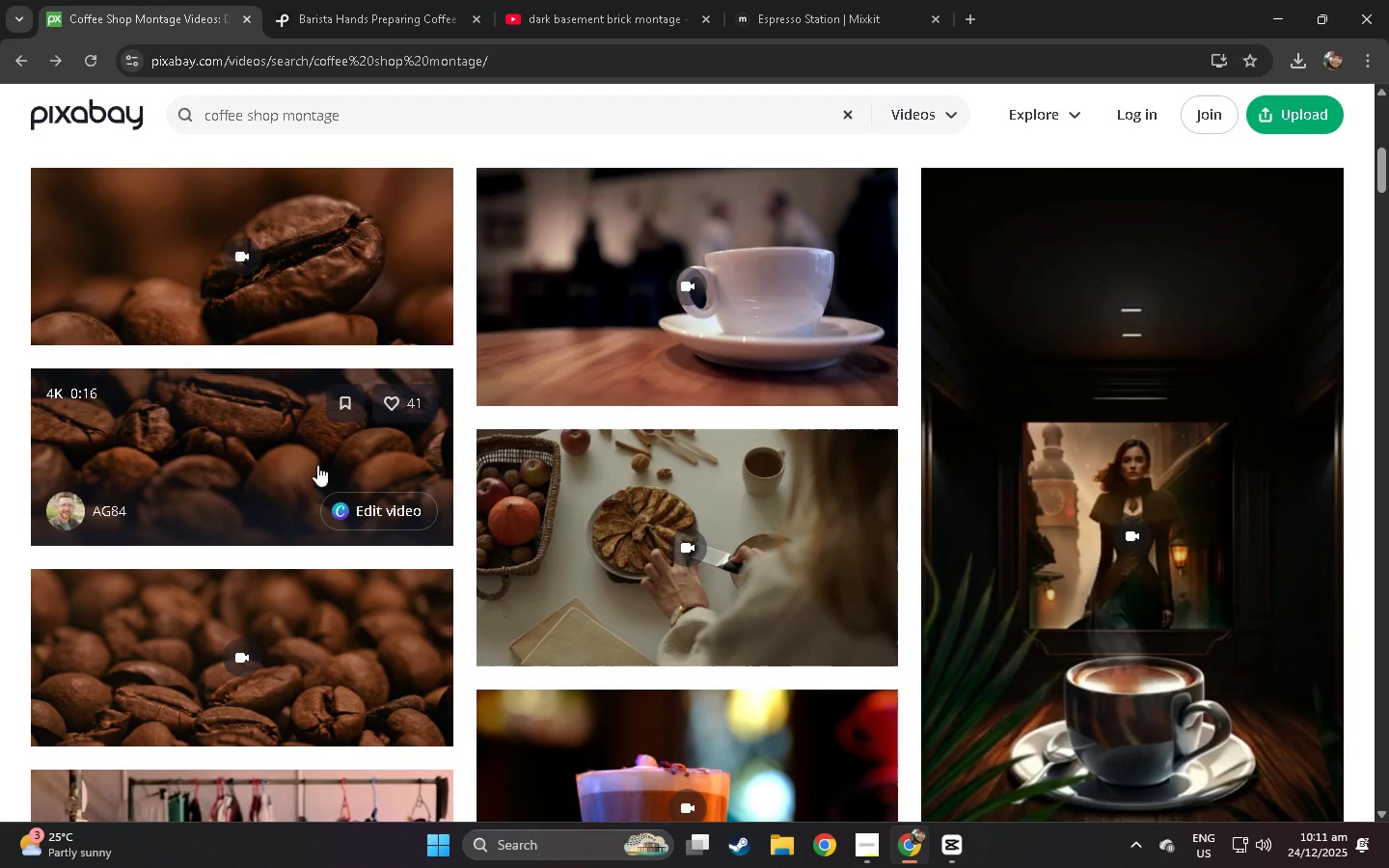 
scroll: coordinate [276, 477], scroll_direction: up, amount: 16.0
 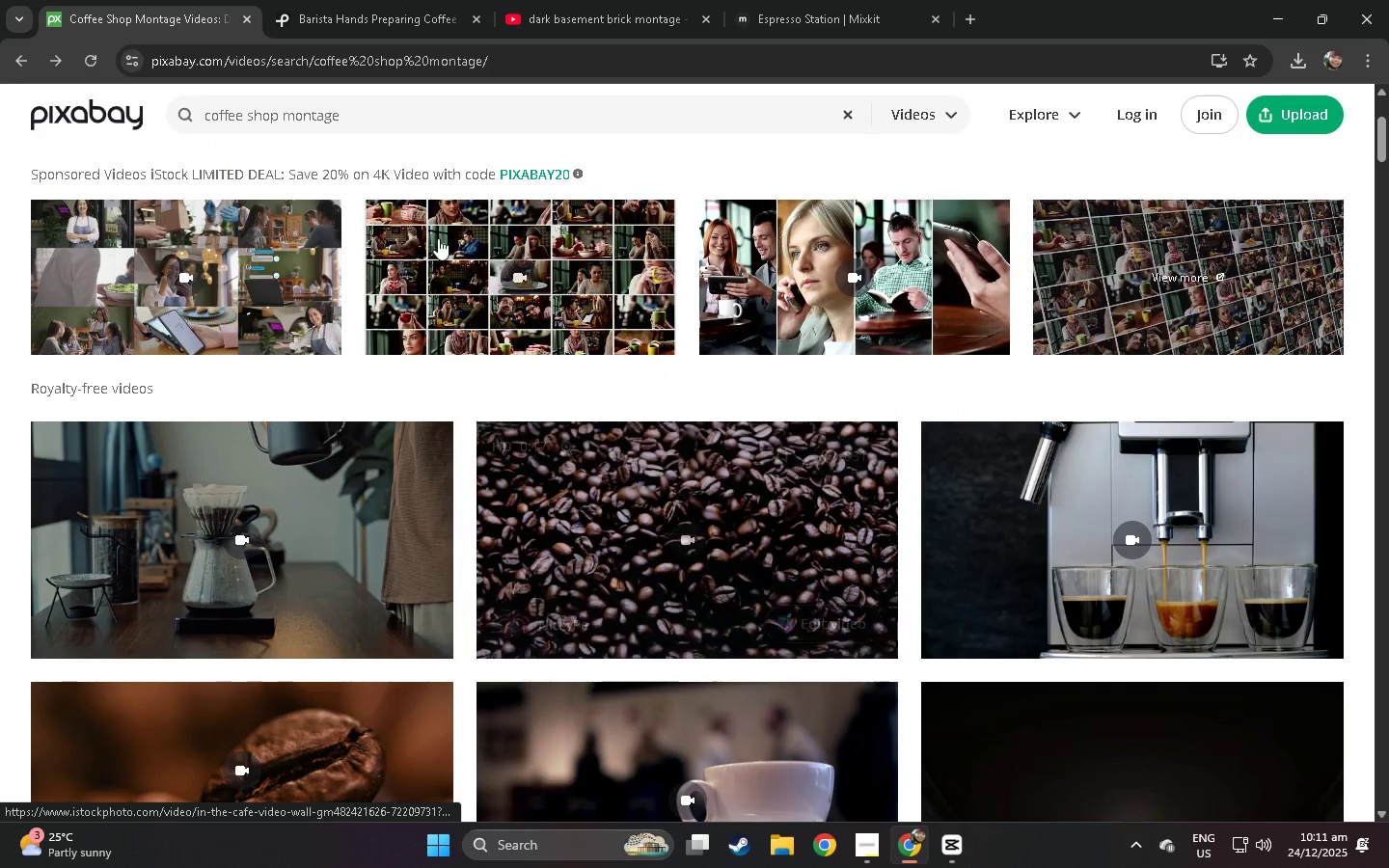 
left_click_drag(start_coordinate=[365, 120], to_coordinate=[117, 124])
 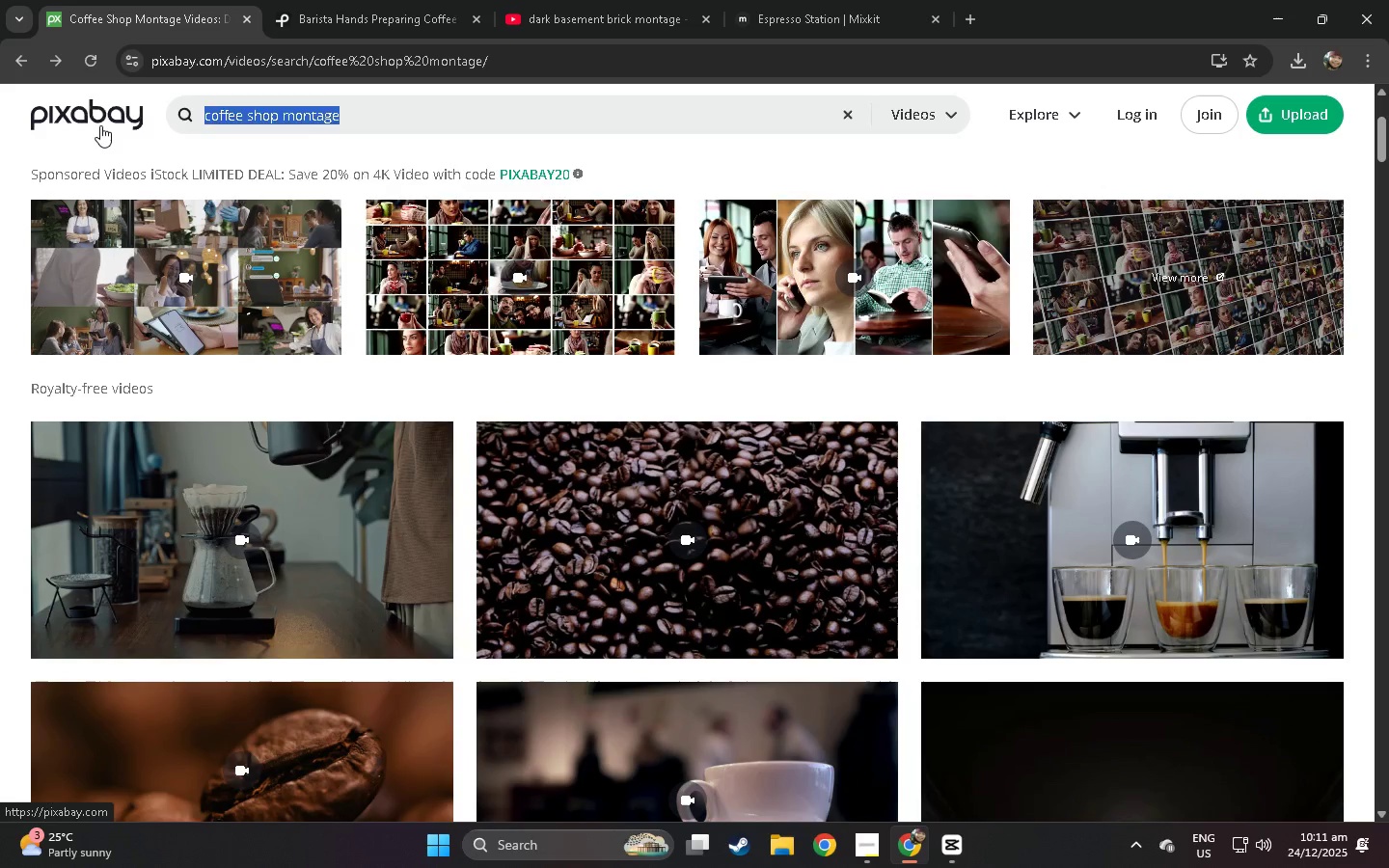 
type(s)
key(Backspace)
type(espresso station)
 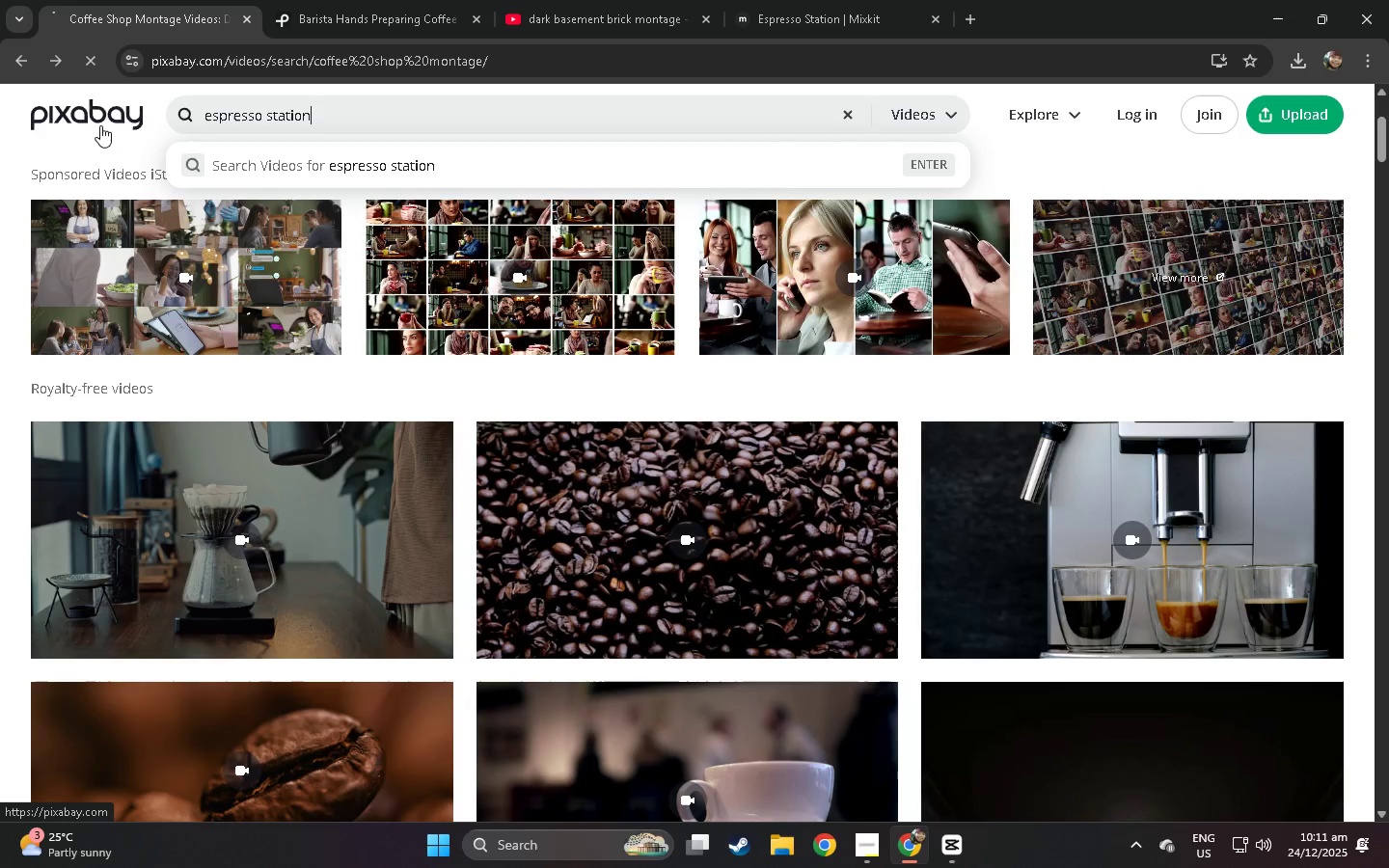 
key(Enter)
 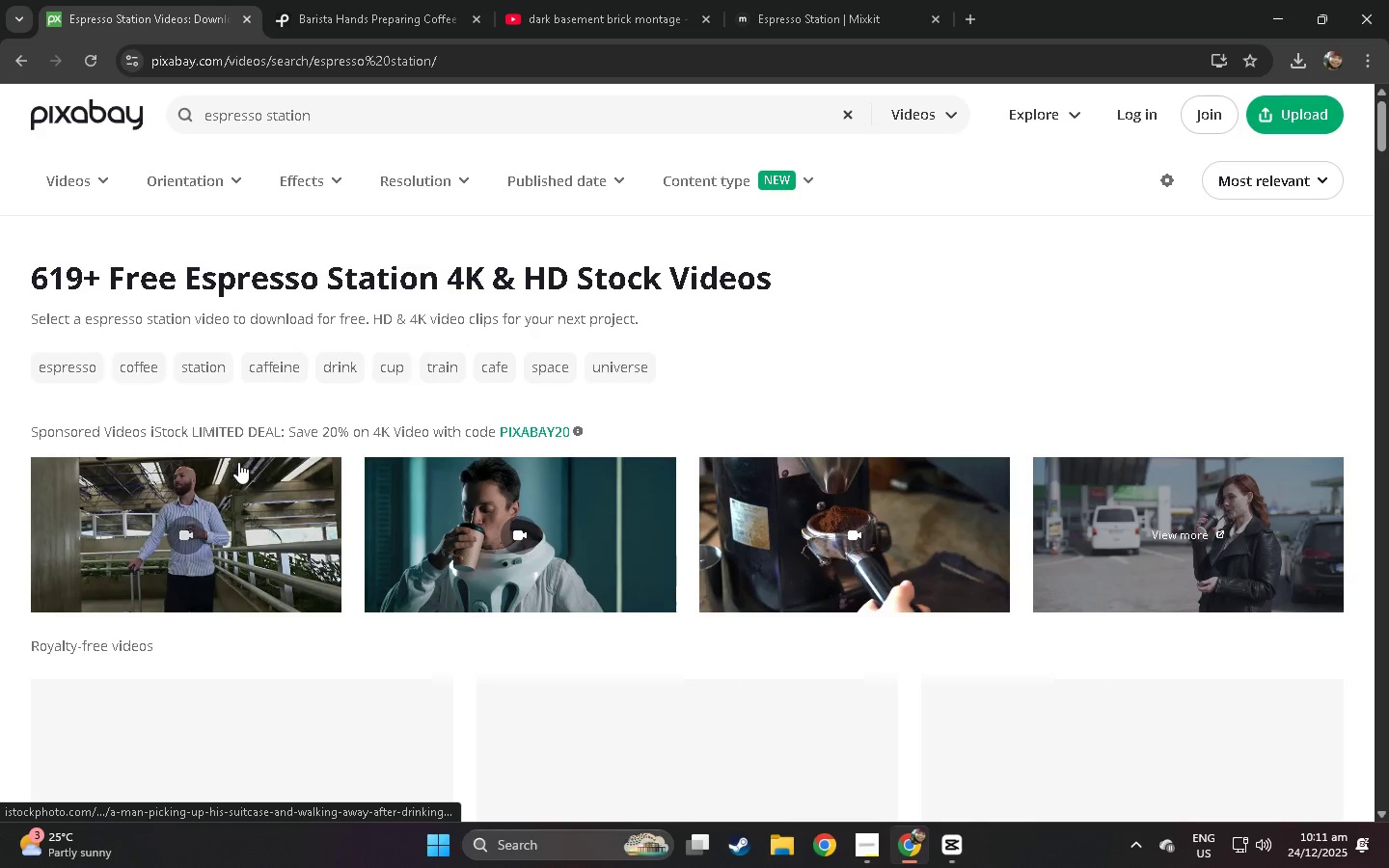 
scroll: coordinate [129, 477], scroll_direction: down, amount: 12.0
 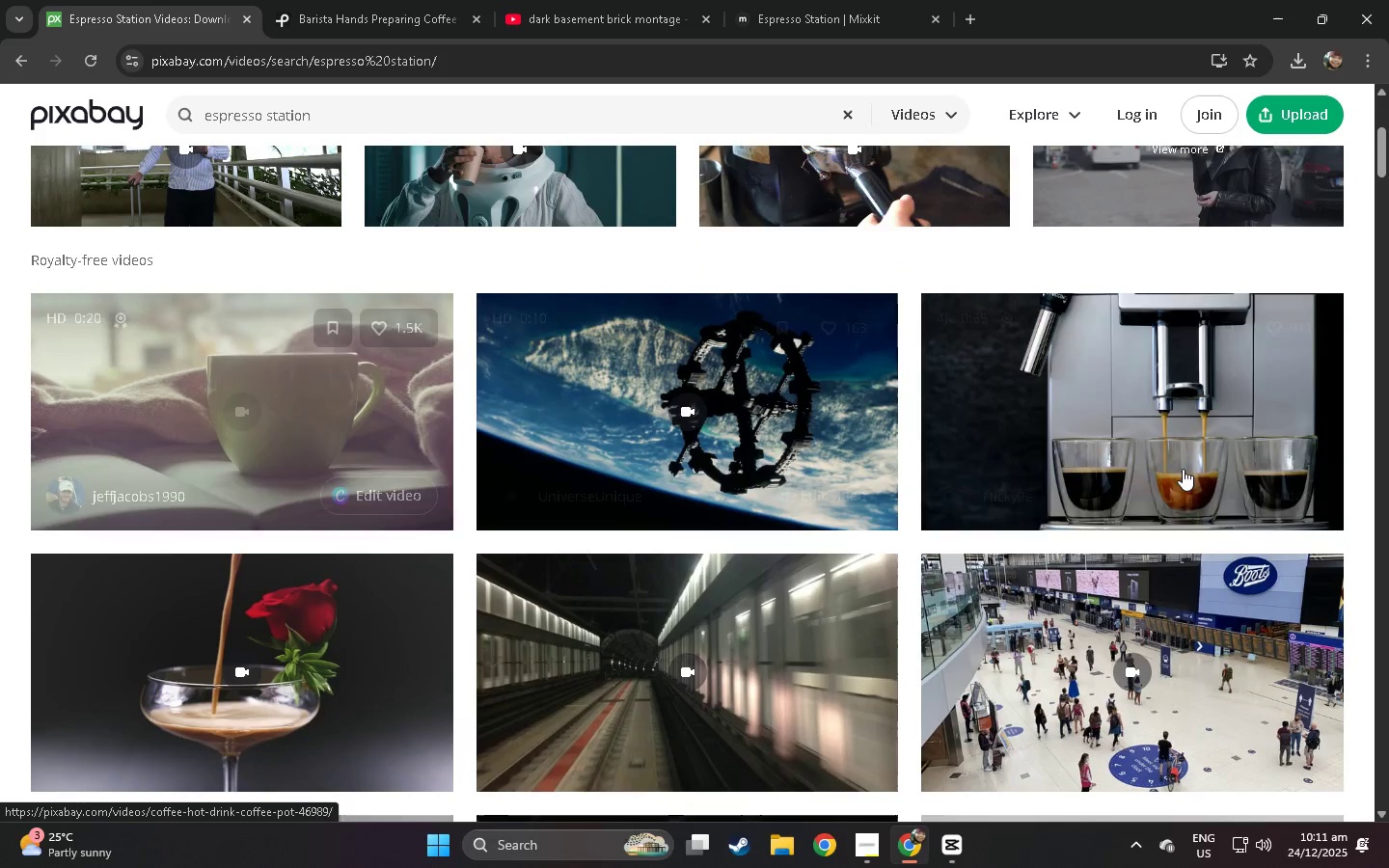 
left_click([1192, 461])
 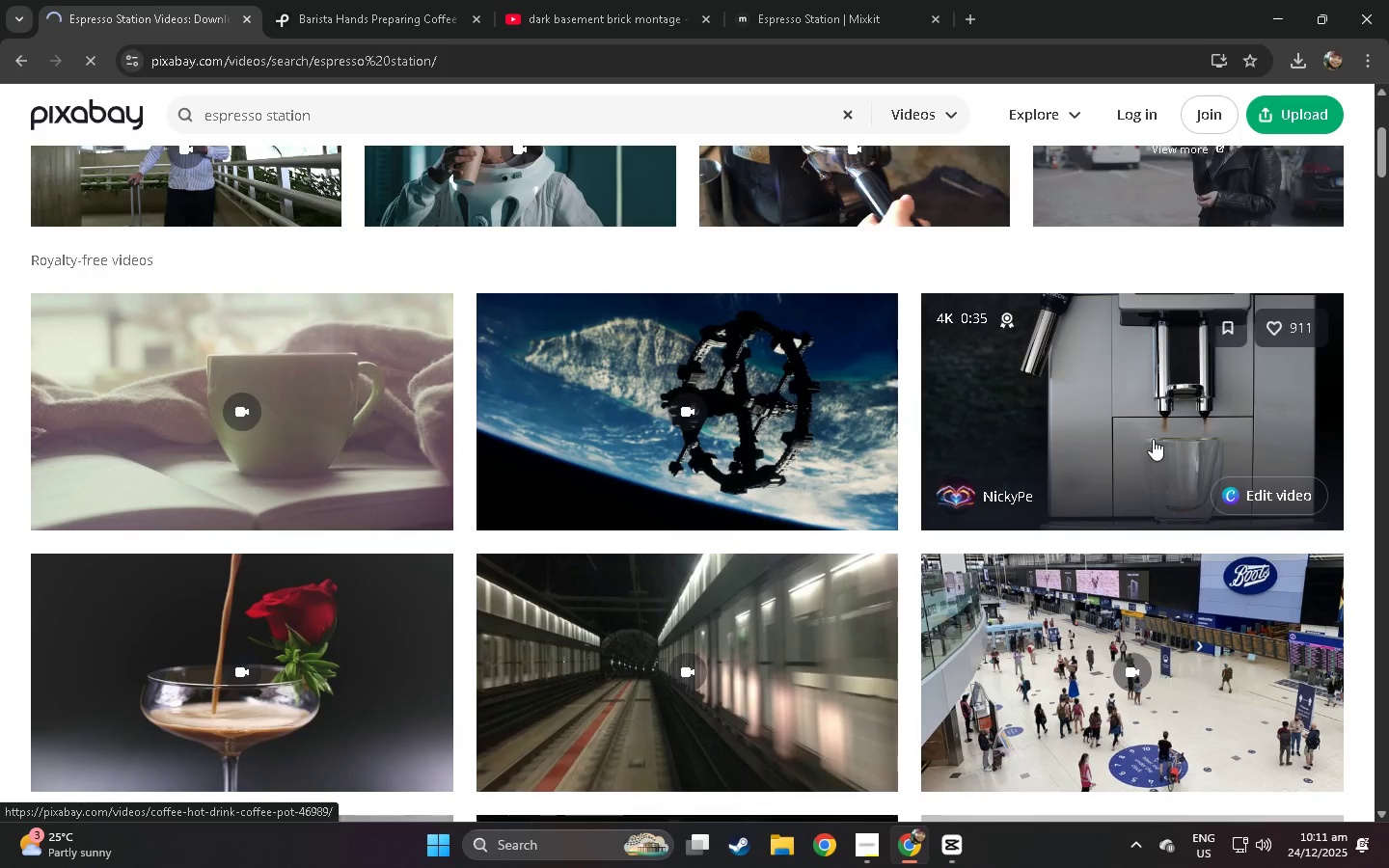 
left_click([1151, 433])
 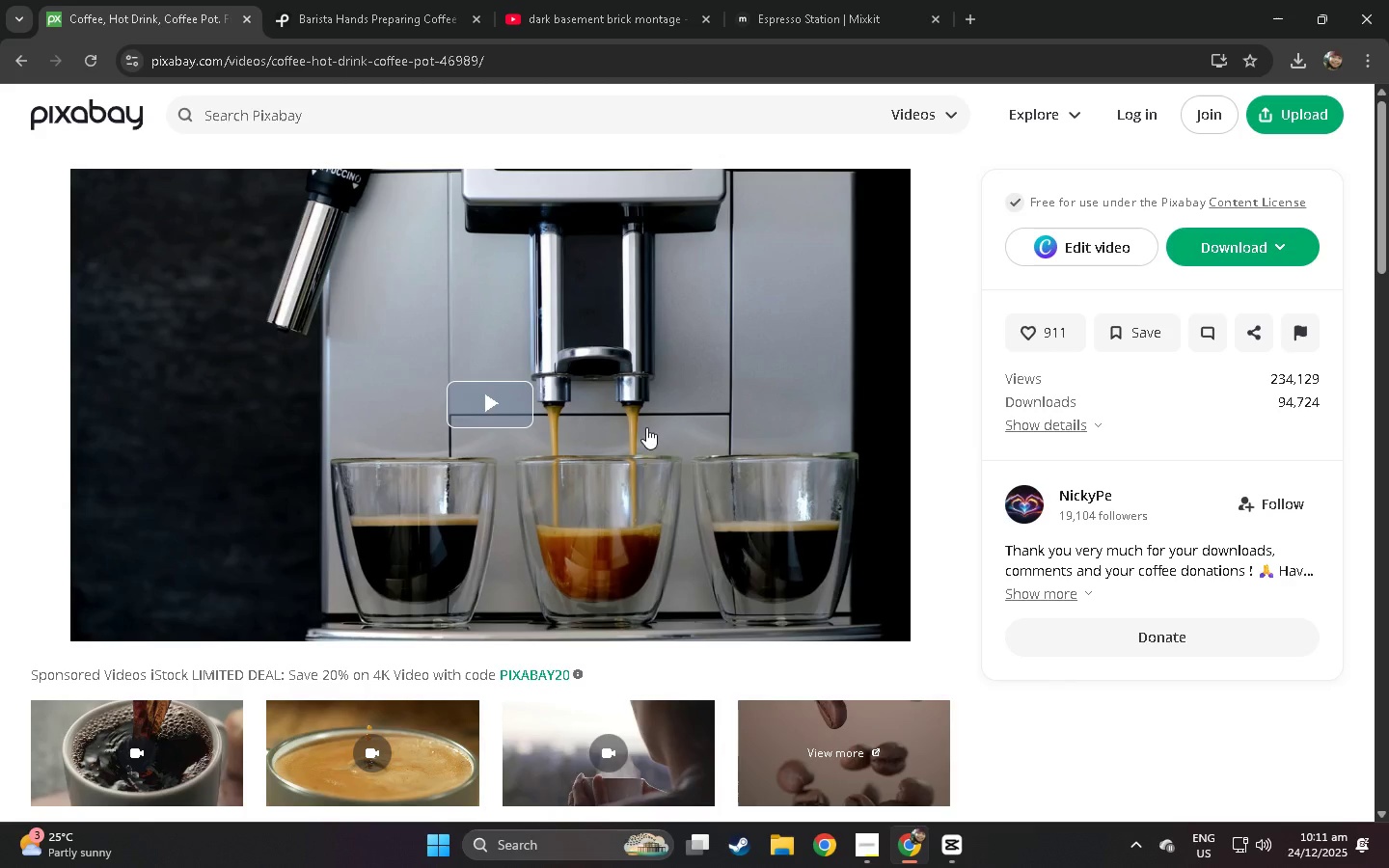 
left_click([659, 447])
 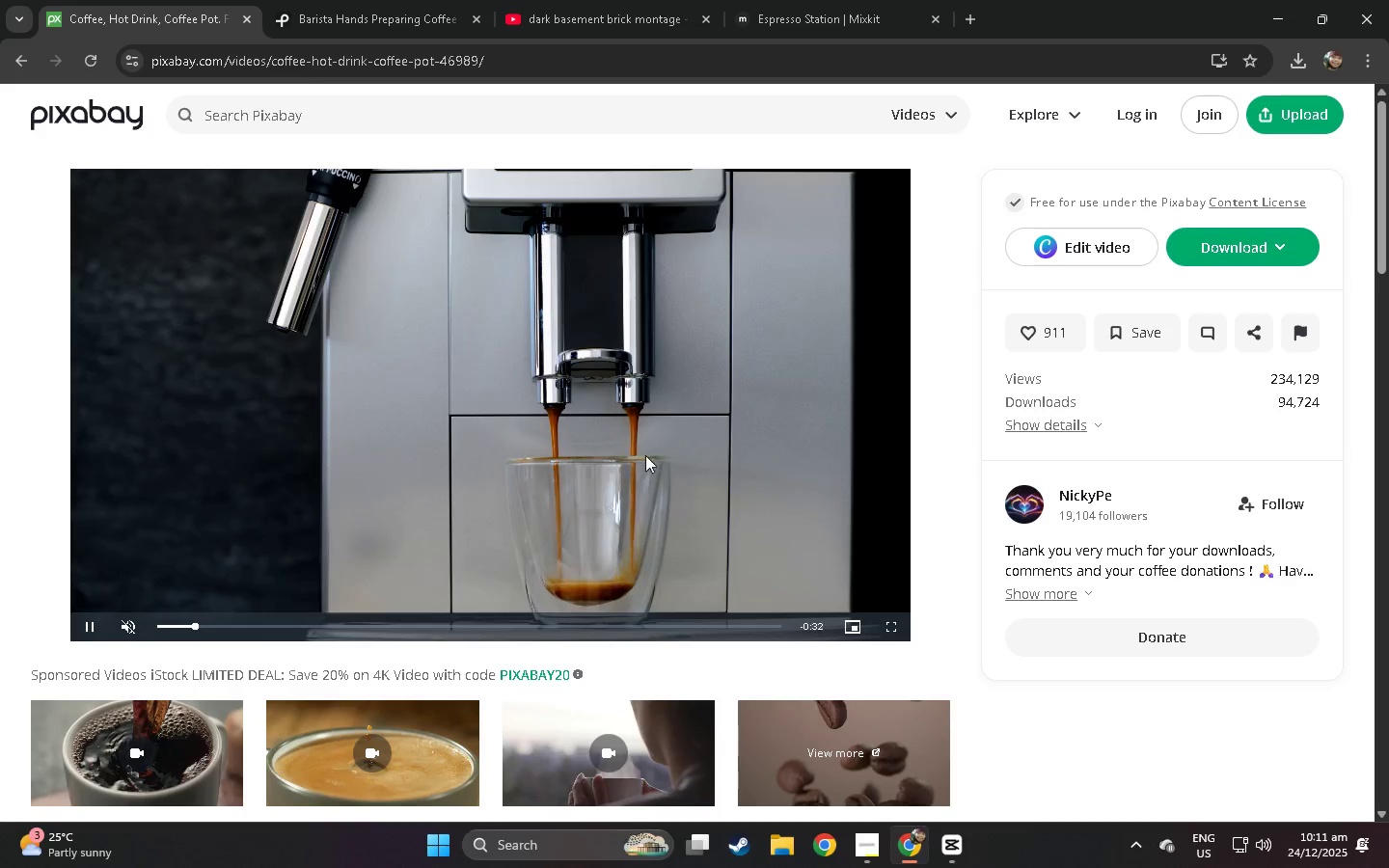 
left_click([379, 635])
 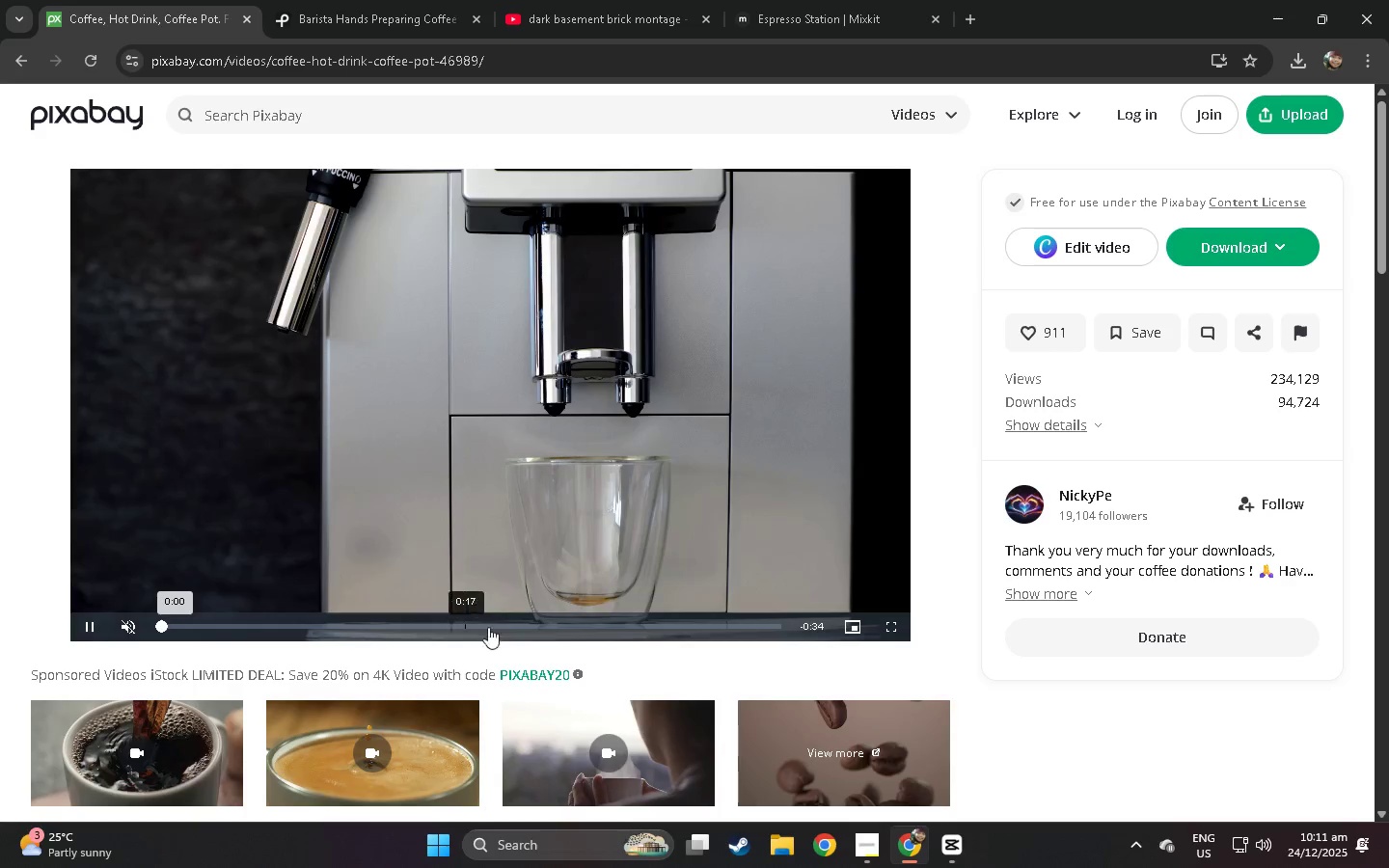 
left_click([504, 627])
 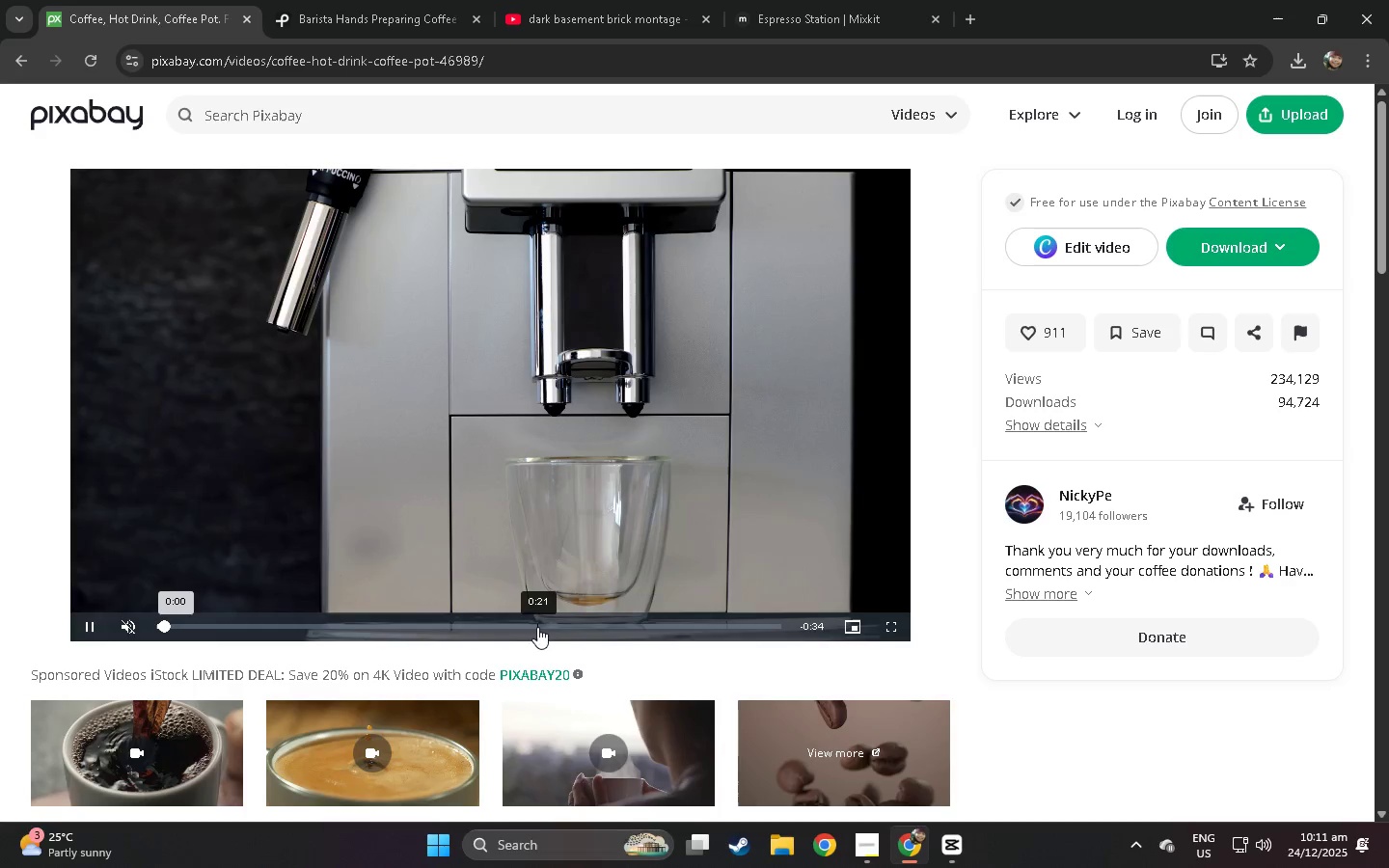 
left_click([539, 627])
 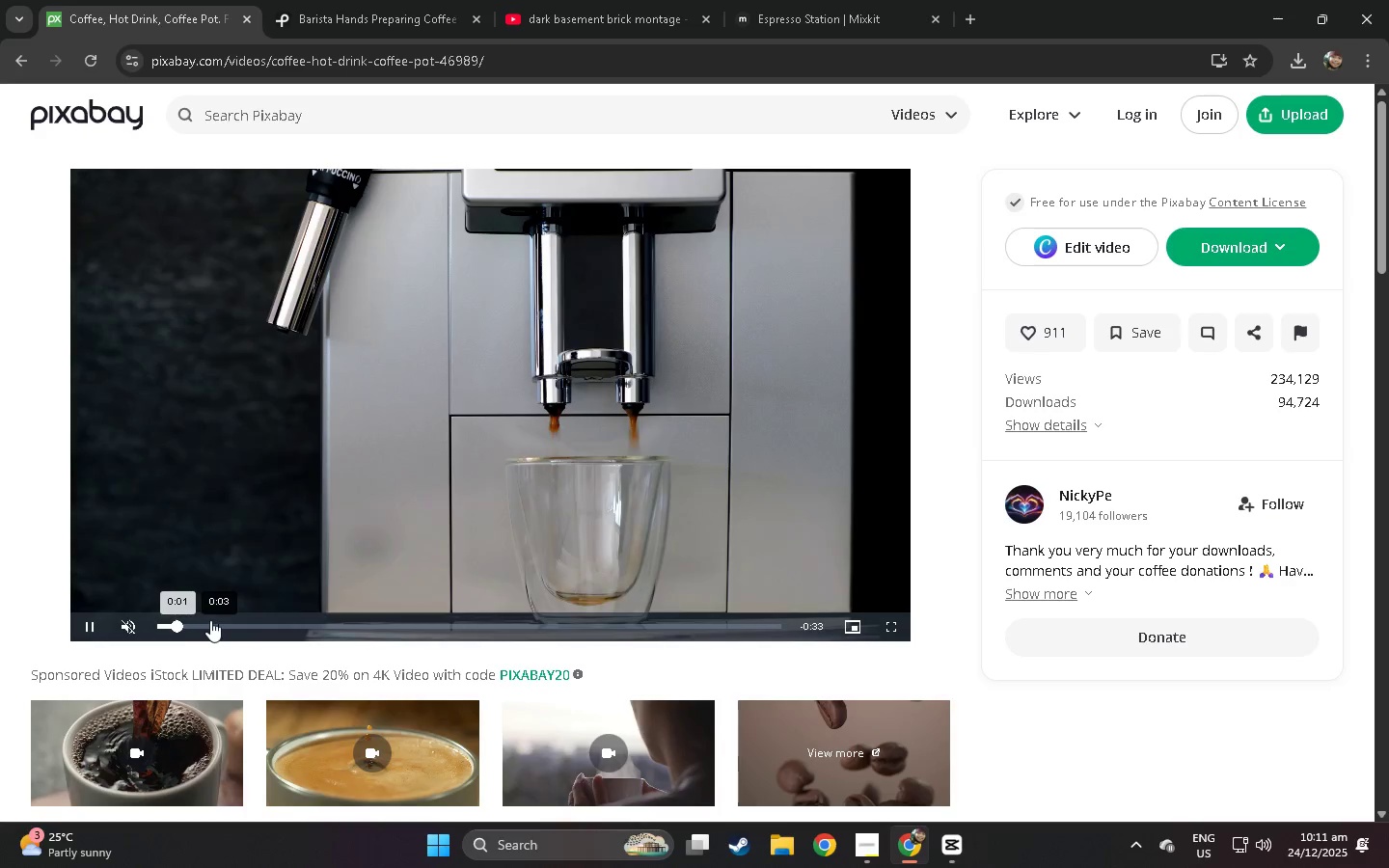 
left_click_drag(start_coordinate=[182, 623], to_coordinate=[529, 643])
 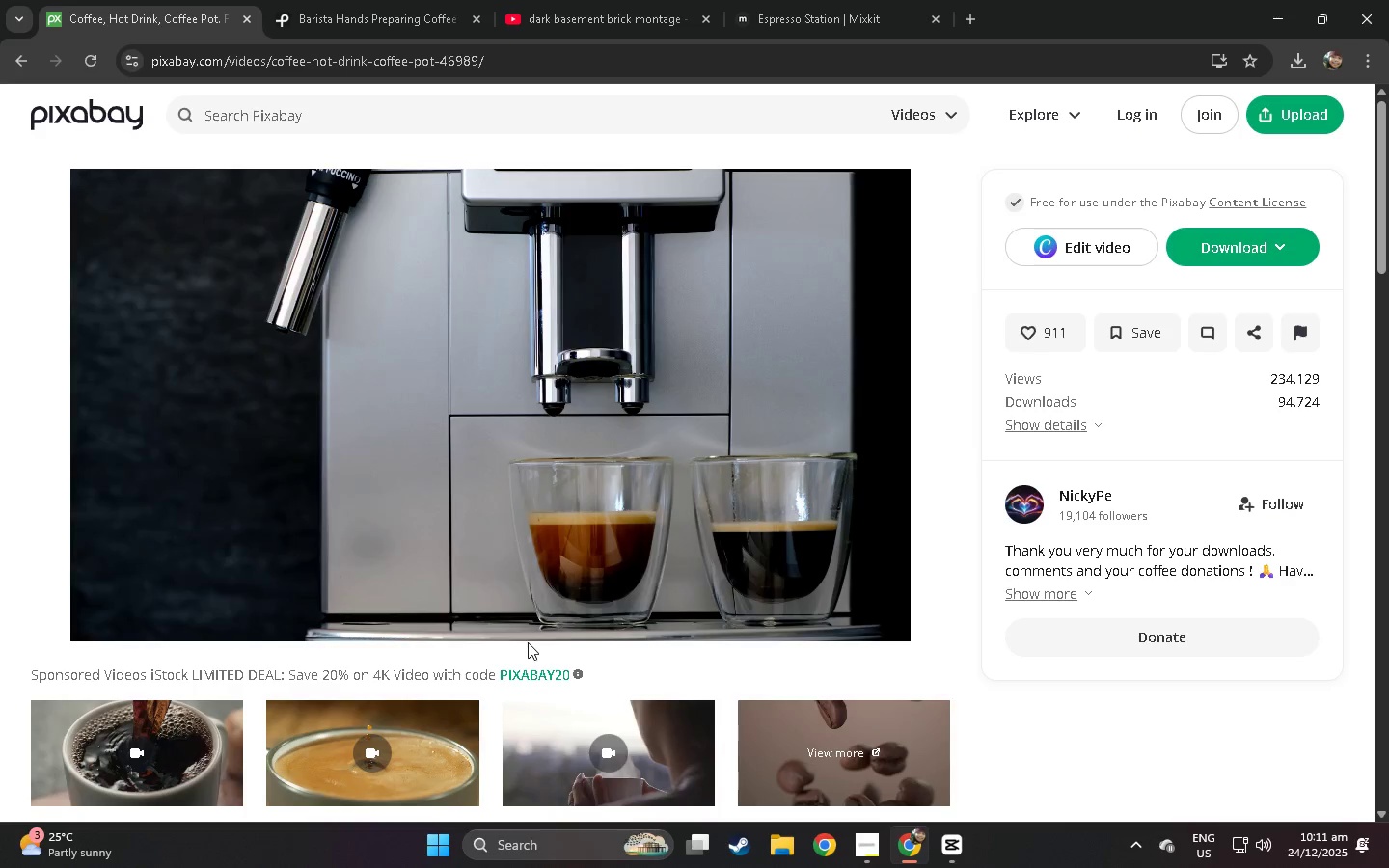 
wait(28.55)
 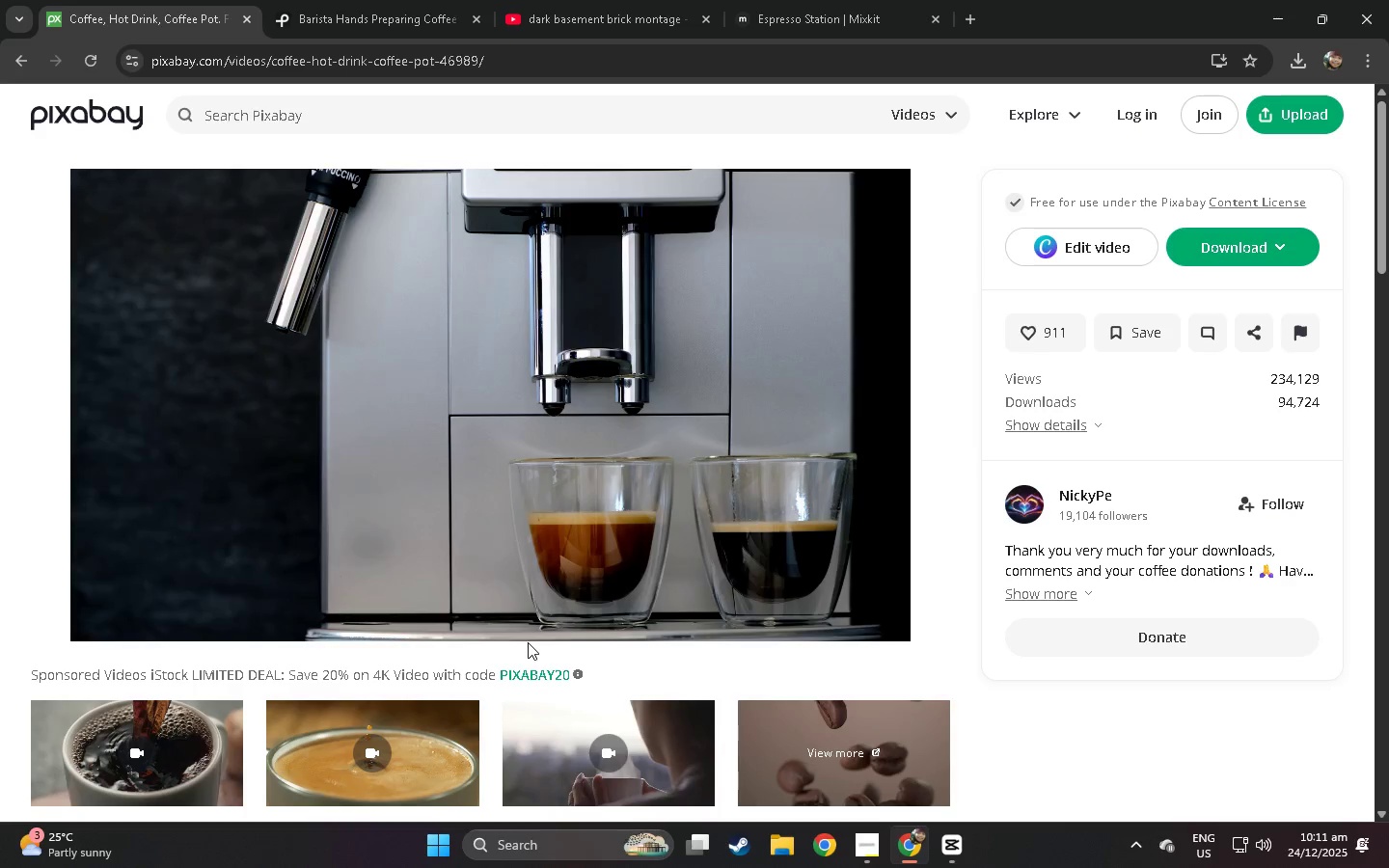 
scroll: coordinate [124, 612], scroll_direction: down, amount: 36.0
 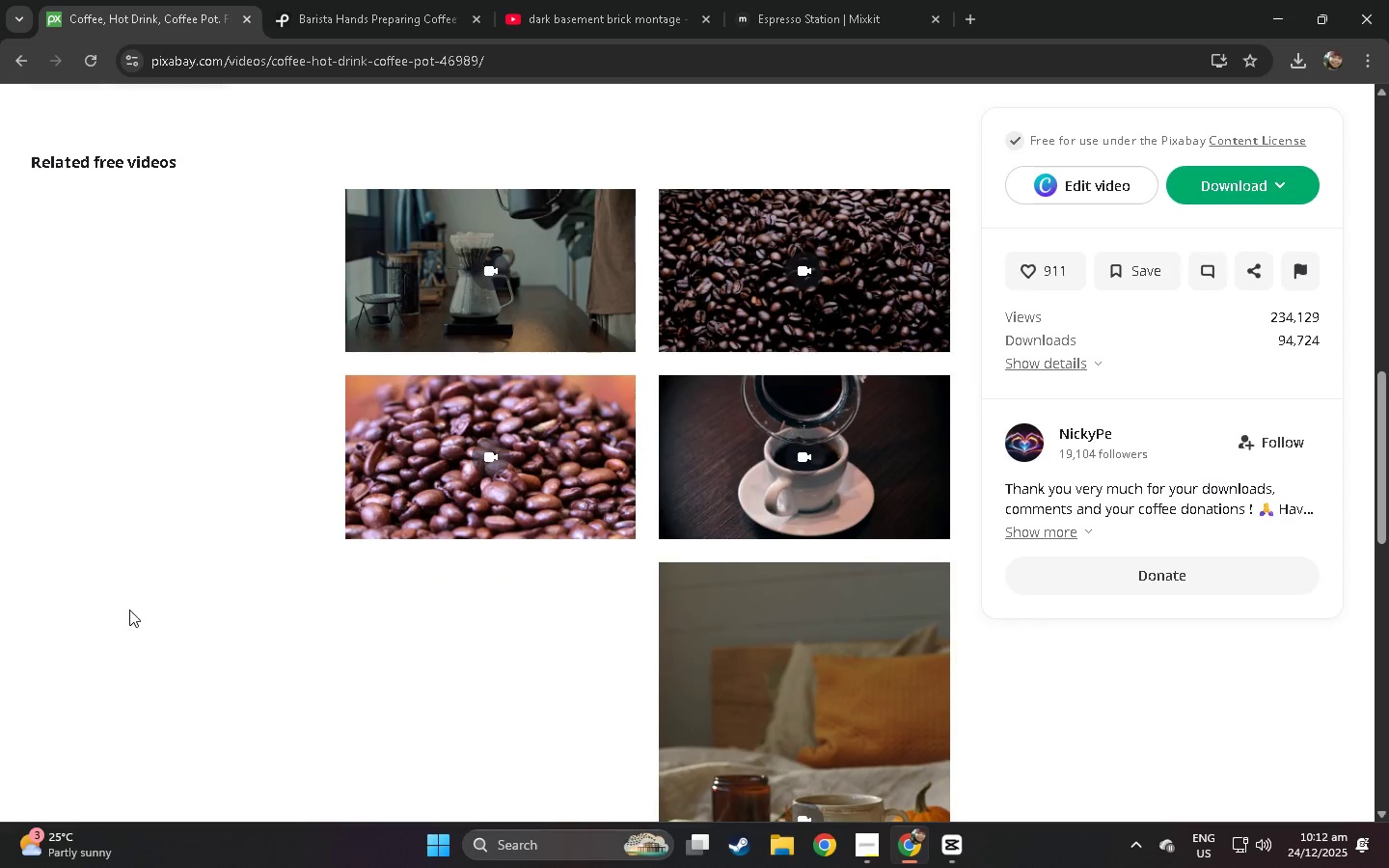 
scroll: coordinate [476, 379], scroll_direction: up, amount: 1.0
 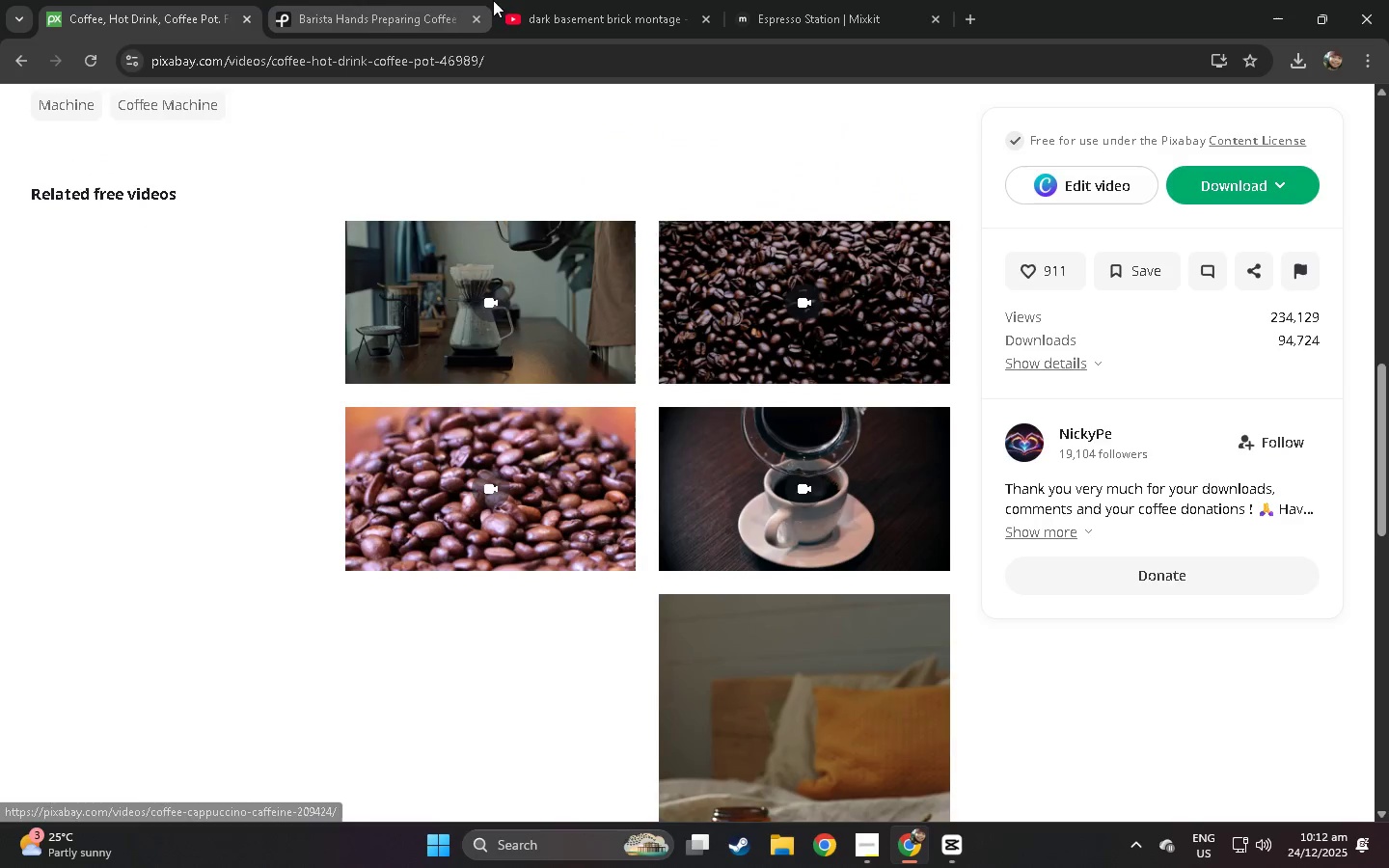 
left_click([380, 0])
 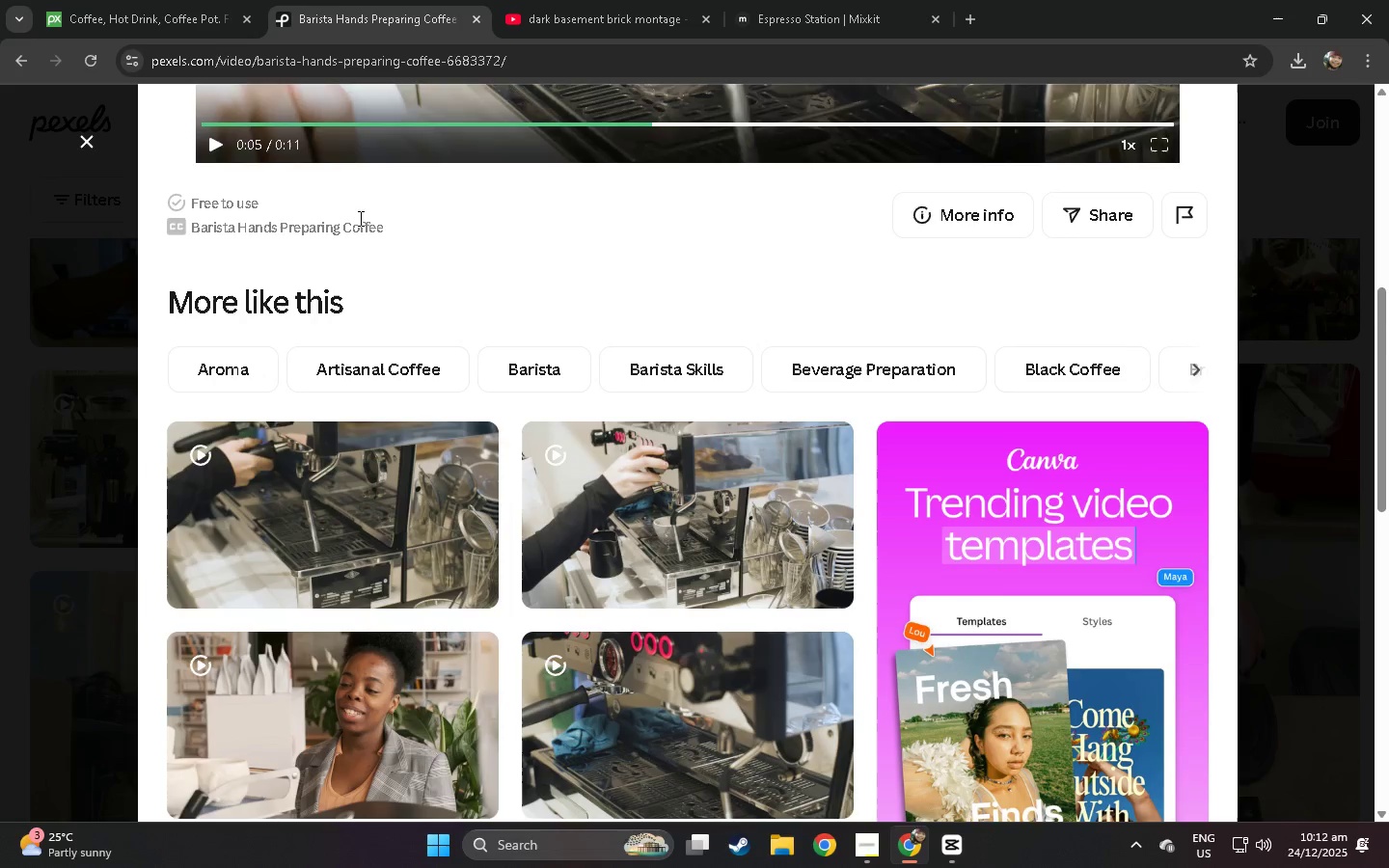 
scroll: coordinate [612, 472], scroll_direction: down, amount: 15.0
 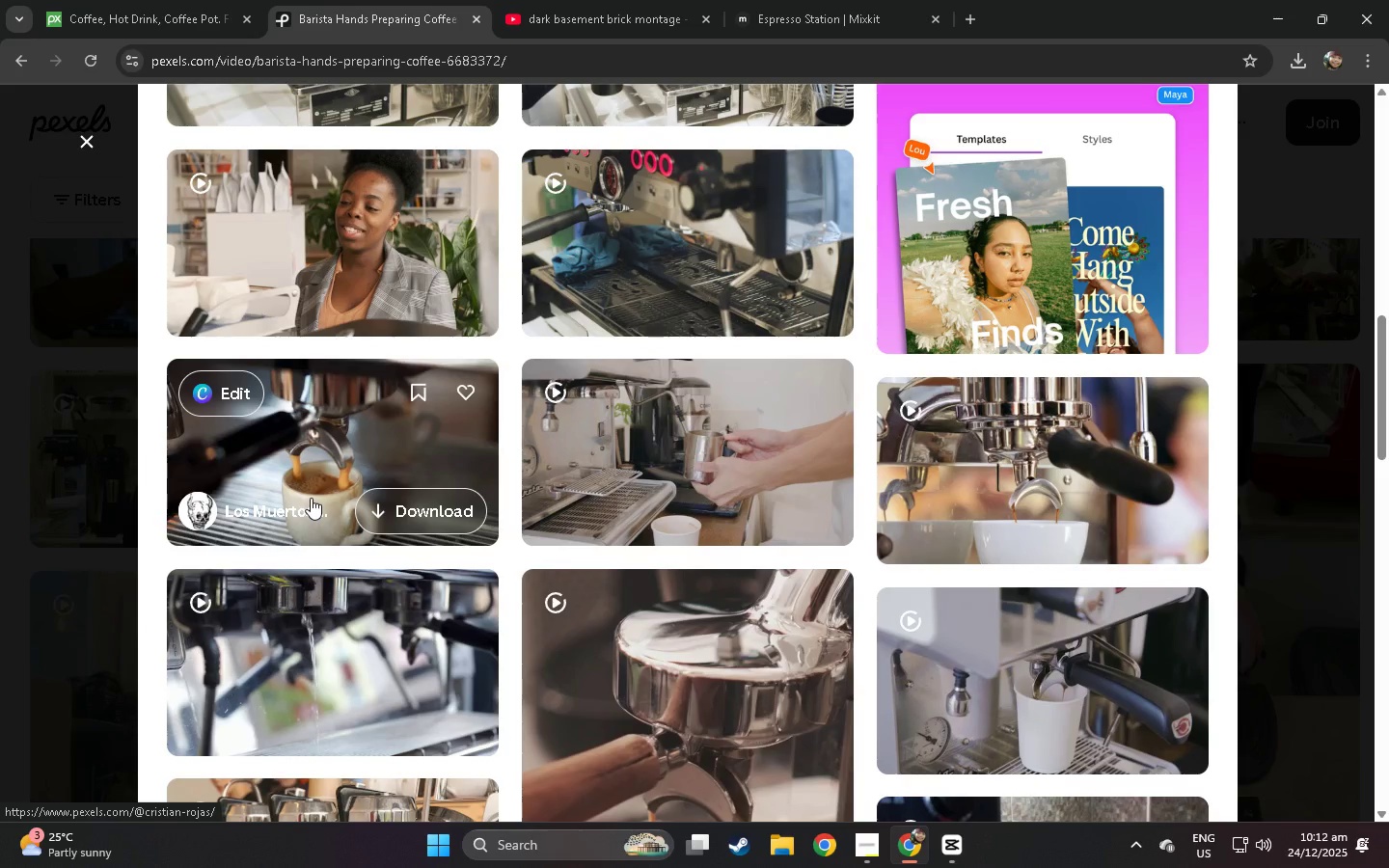 
scroll: coordinate [677, 364], scroll_direction: up, amount: 9.0
 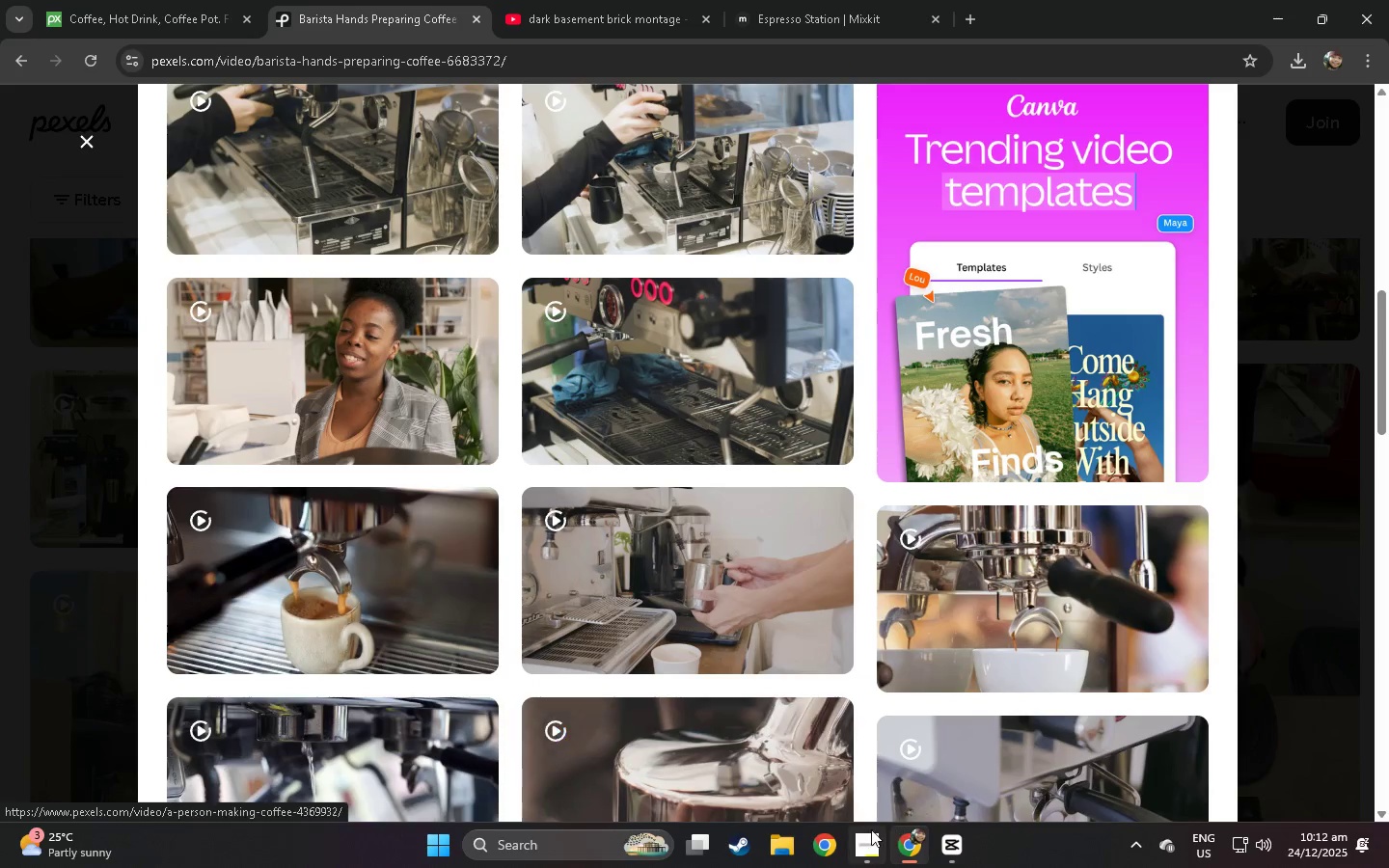 
left_click([865, 829])